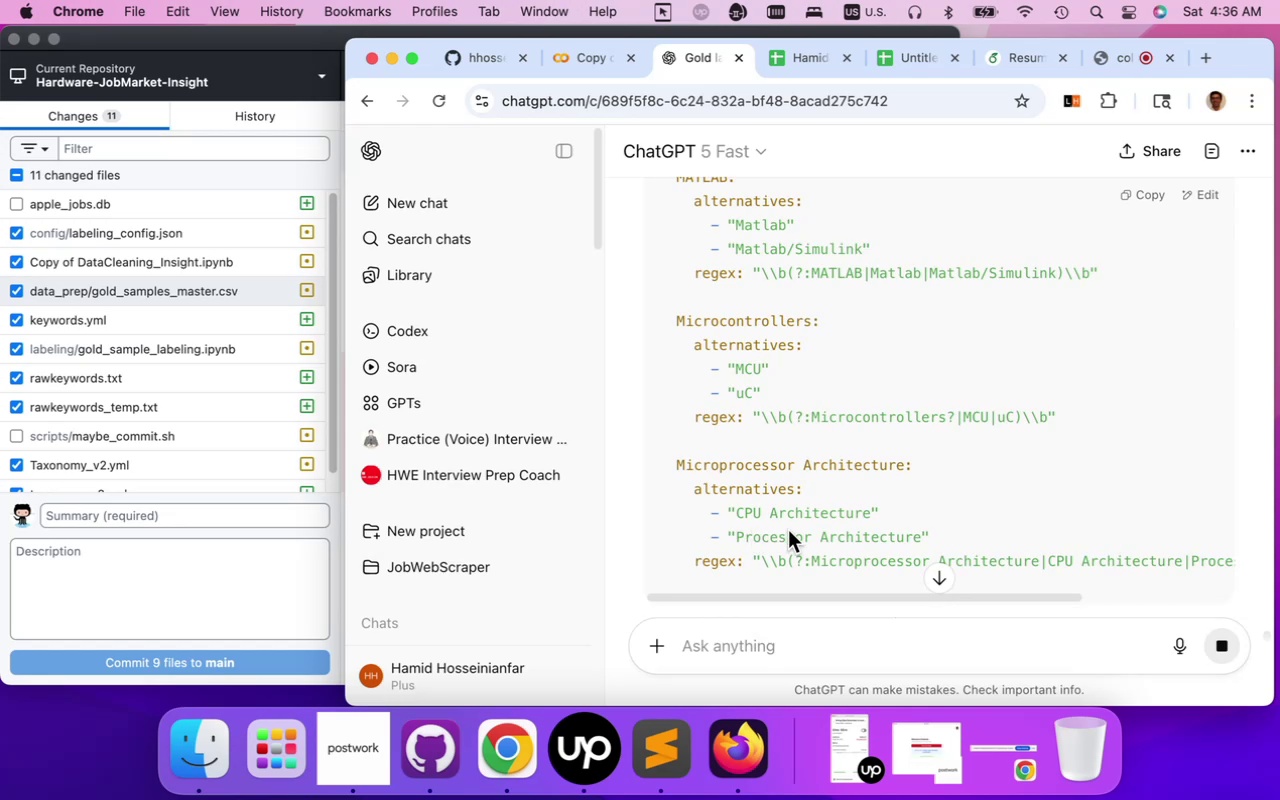 
left_click([1144, 199])
 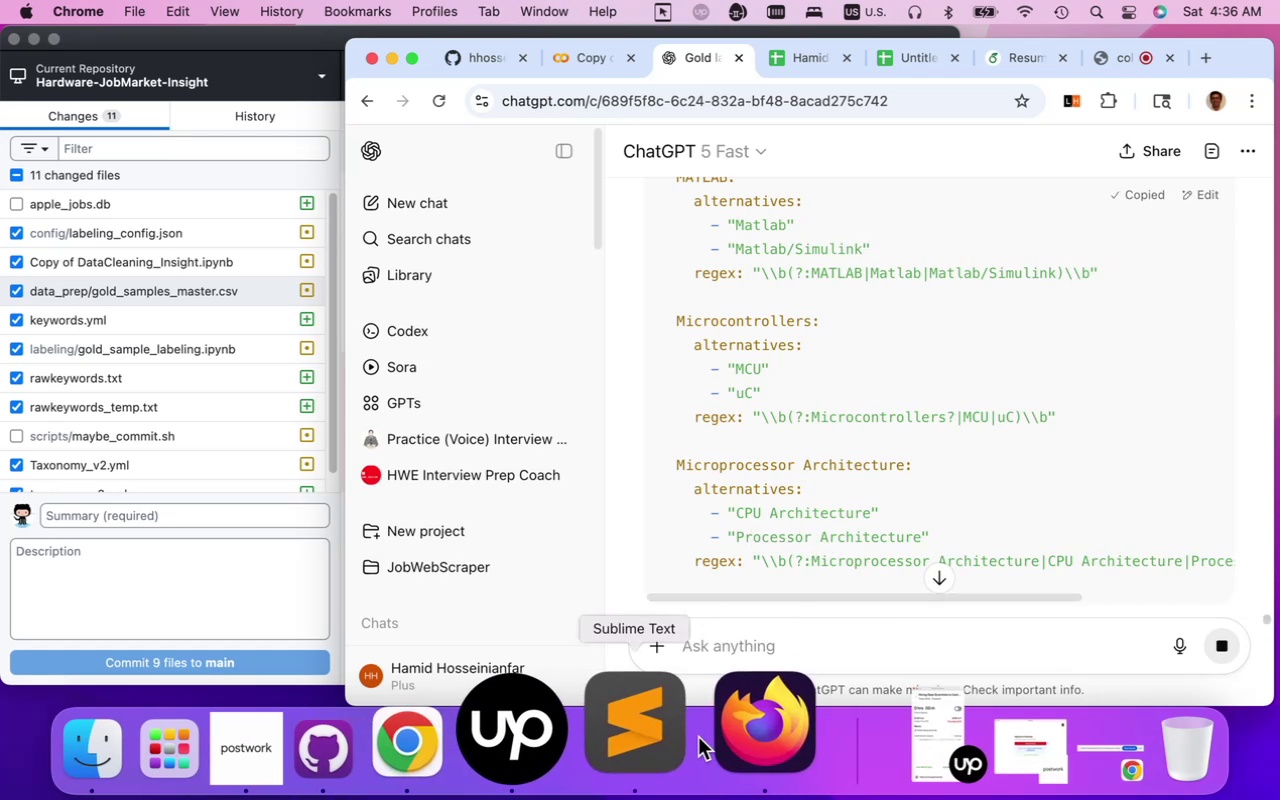 
left_click([676, 731])
 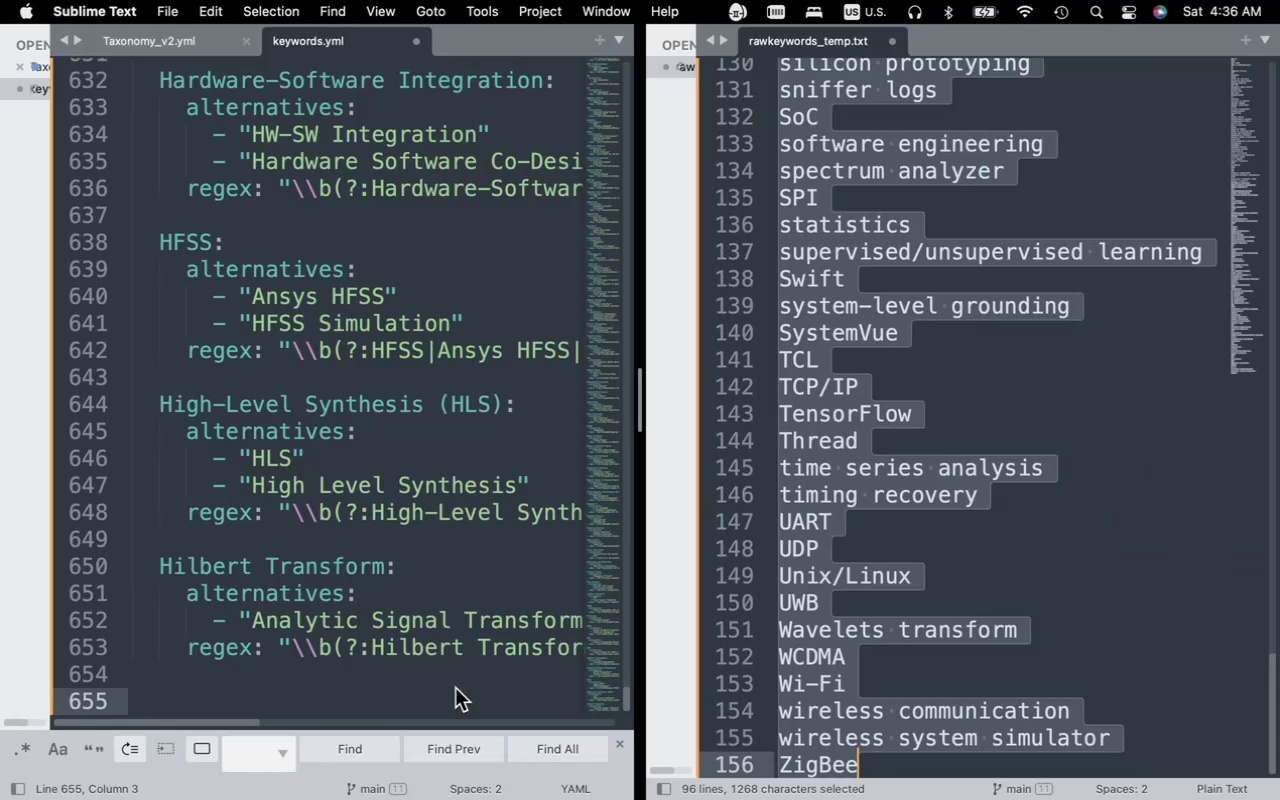 
scroll: coordinate [442, 691], scroll_direction: down, amount: 2.0
 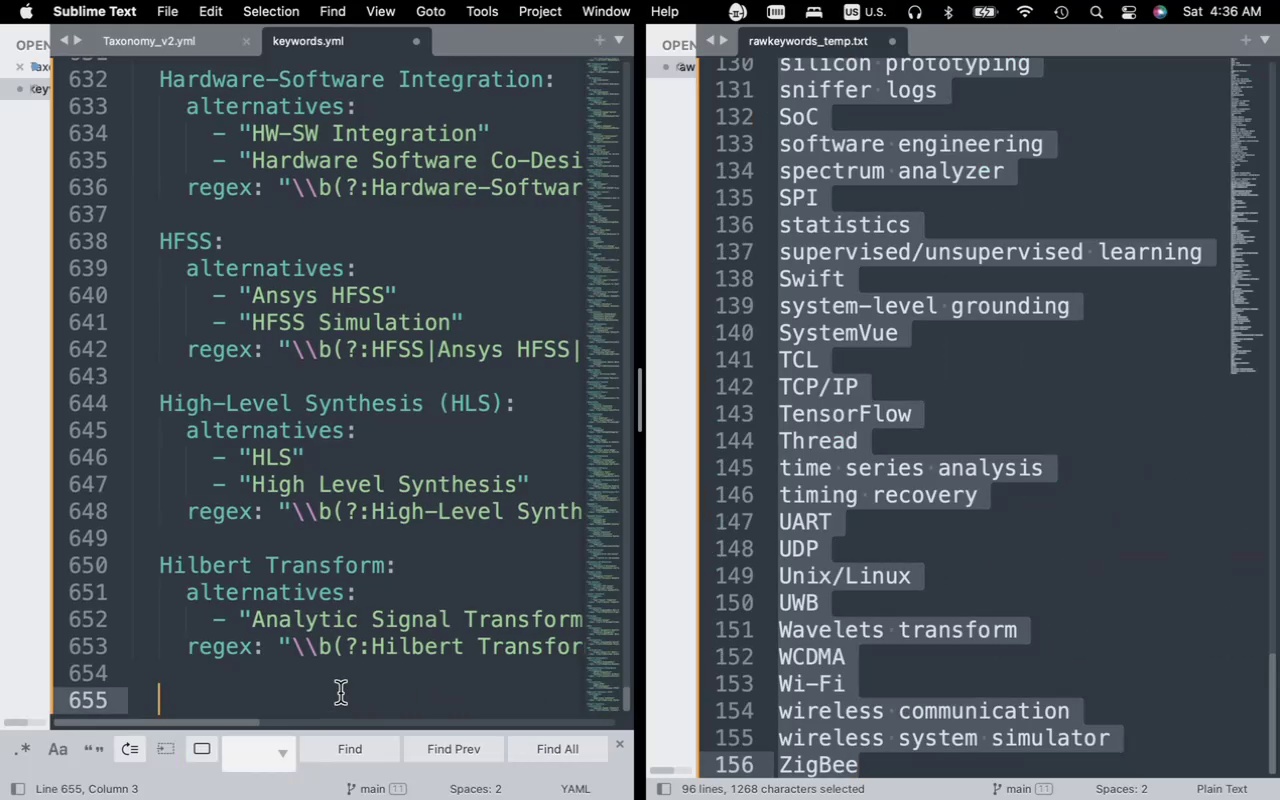 
key(Meta+V)
 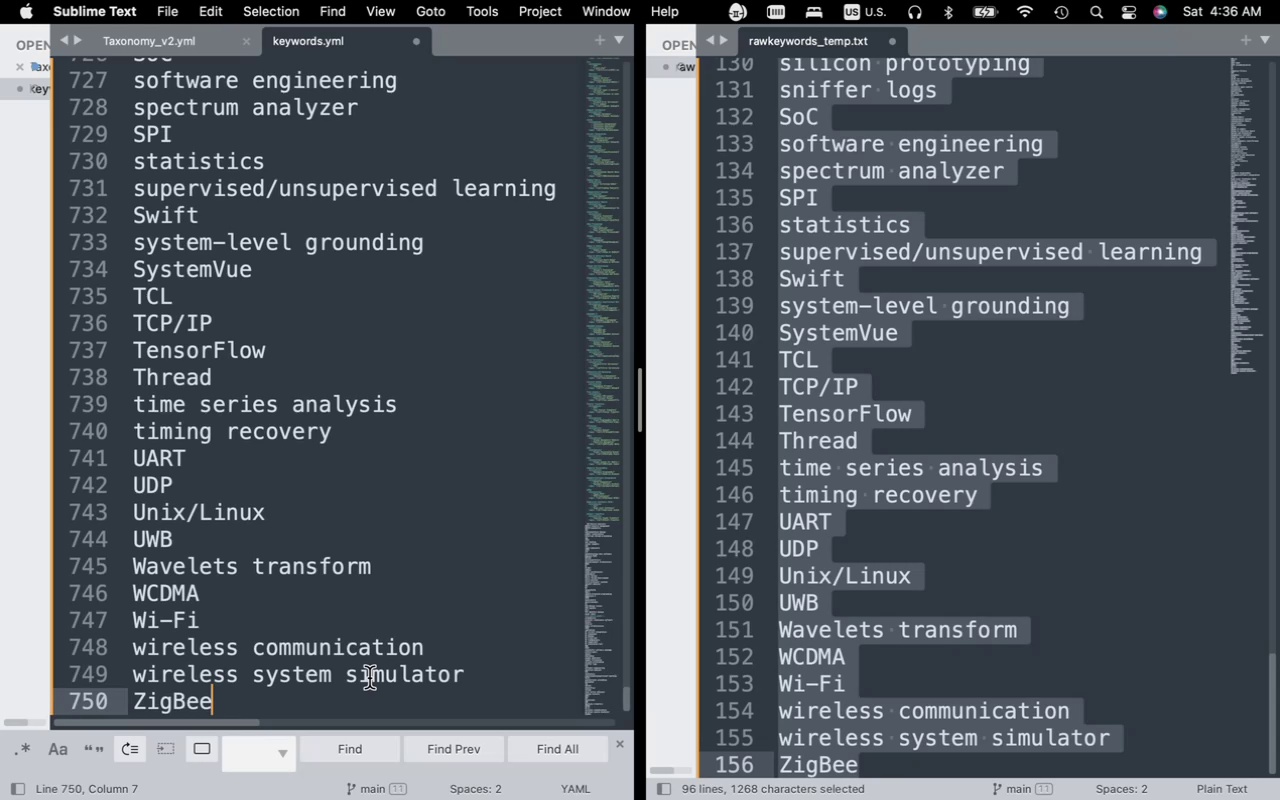 
key(Meta+Z)
 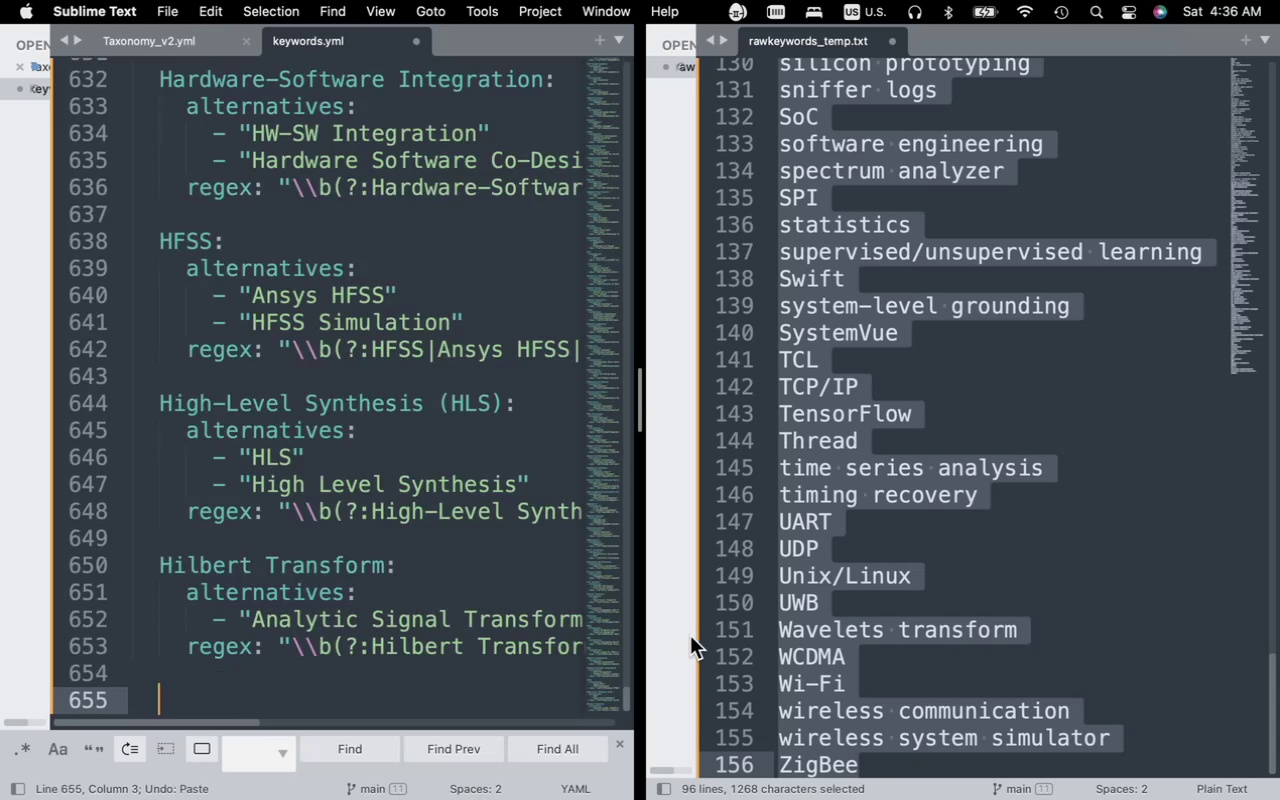 
mouse_move([570, 799])
 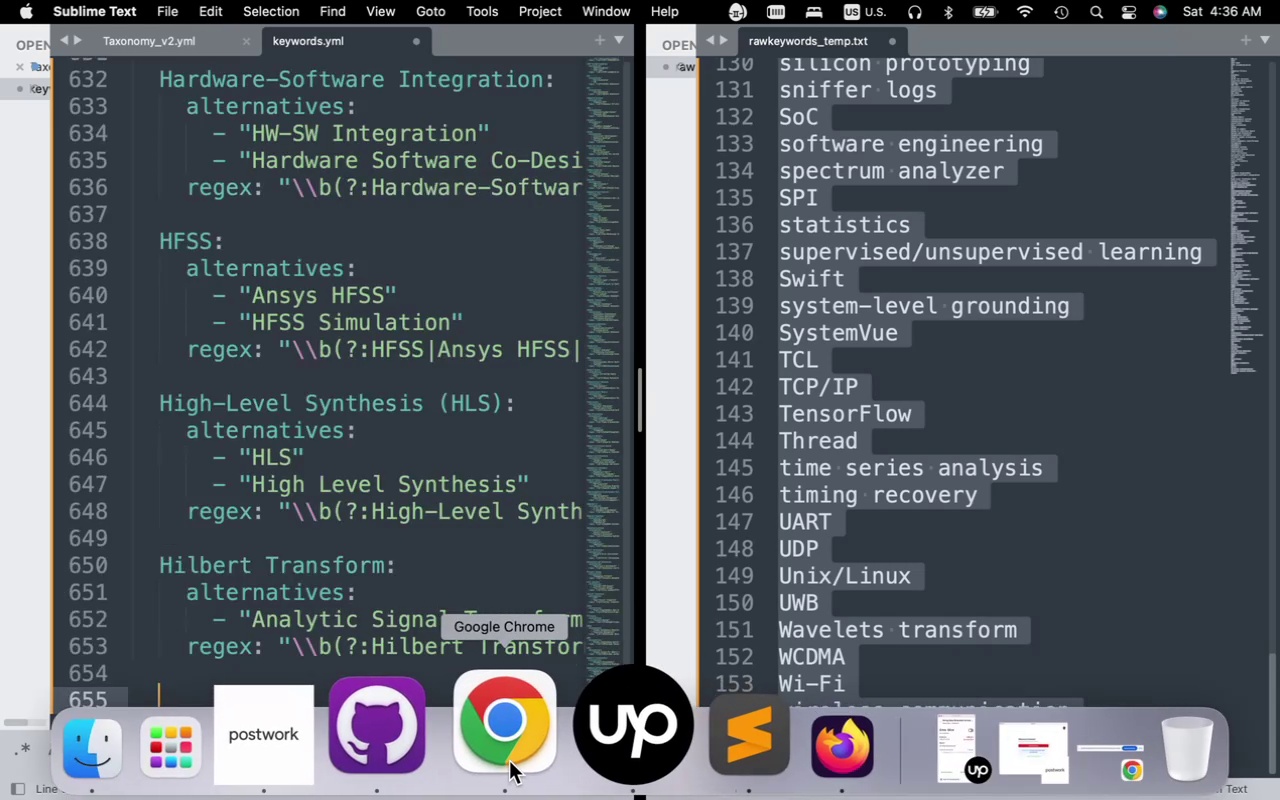 
left_click([509, 761])
 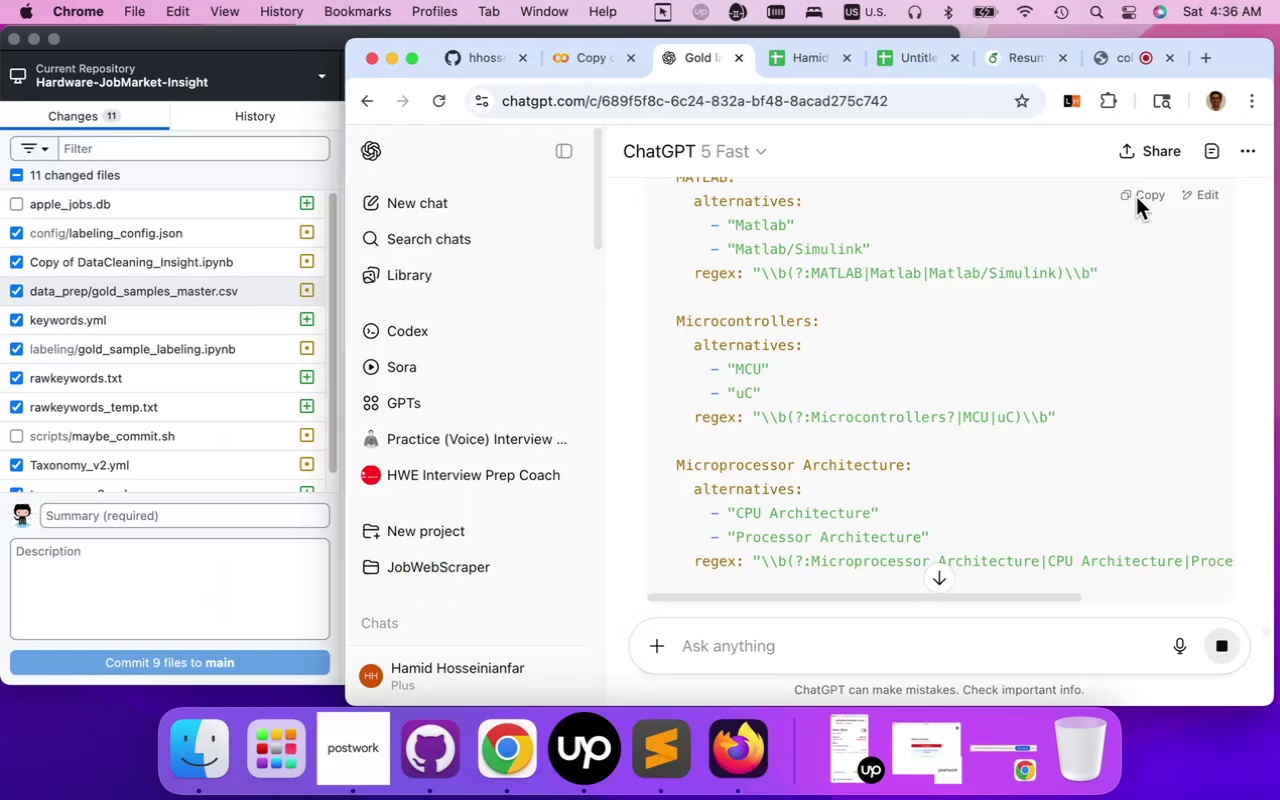 
left_click([1136, 197])
 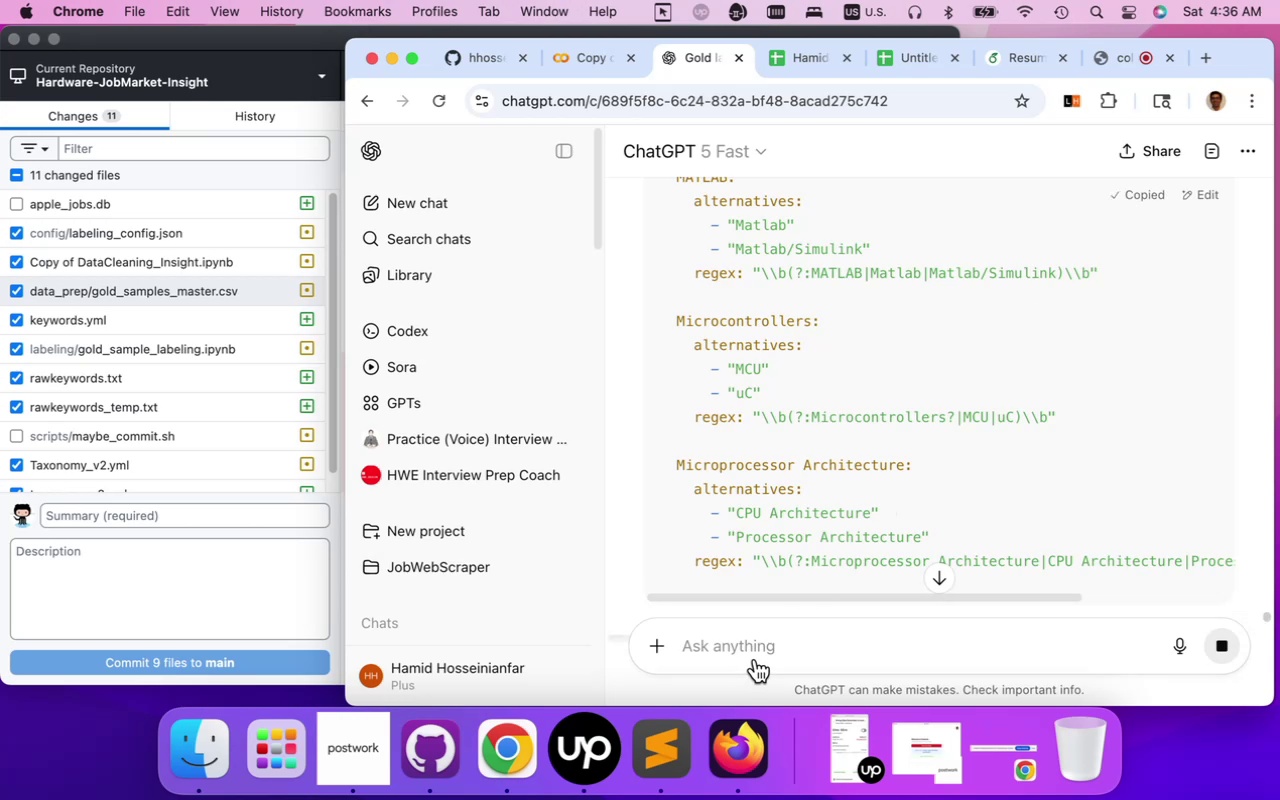 
left_click([647, 759])
 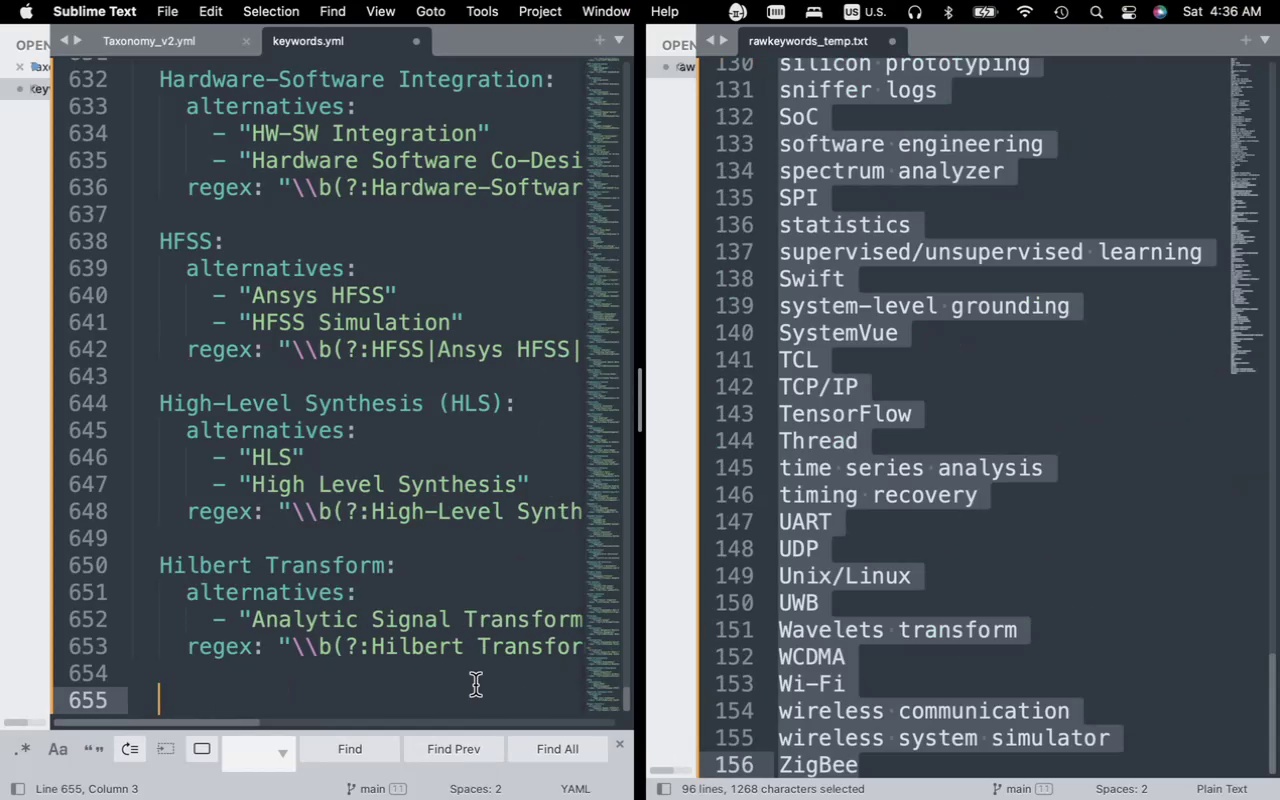 
key(Meta+V)
 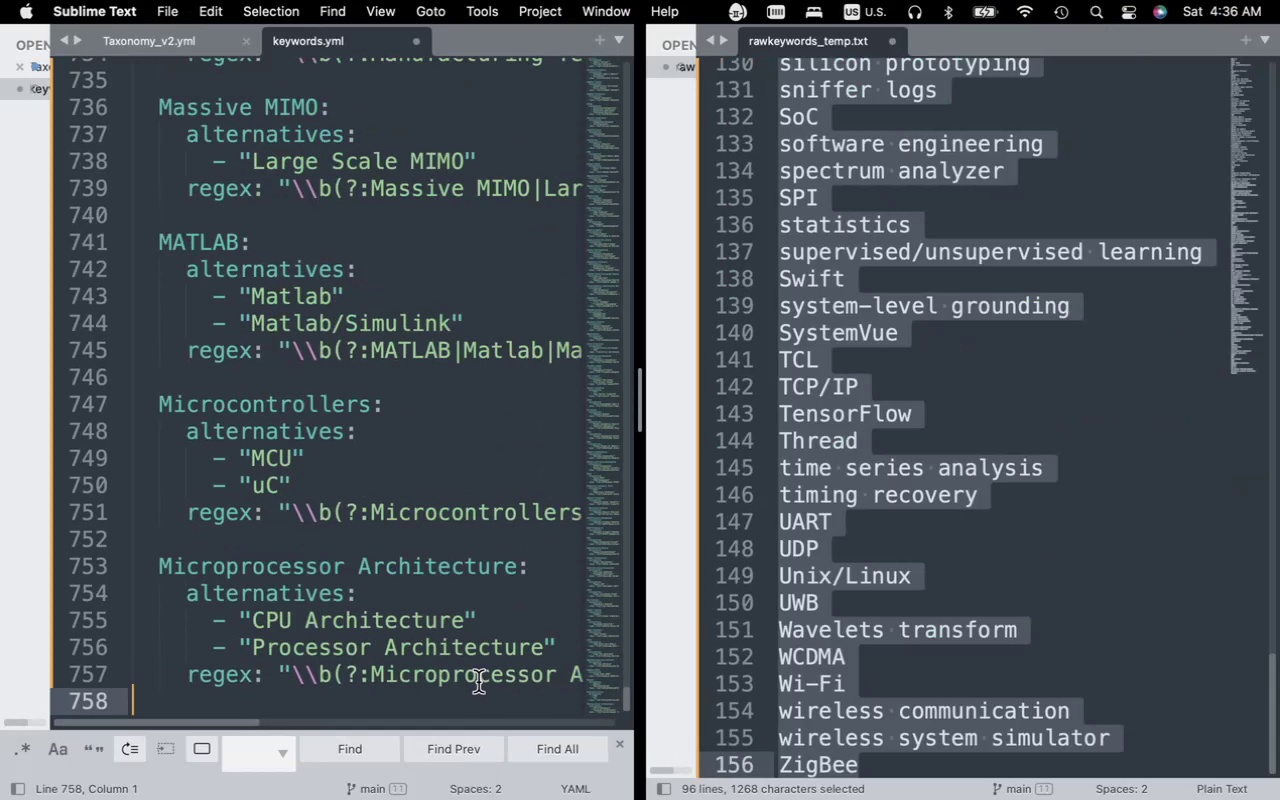 
key(Tab)
 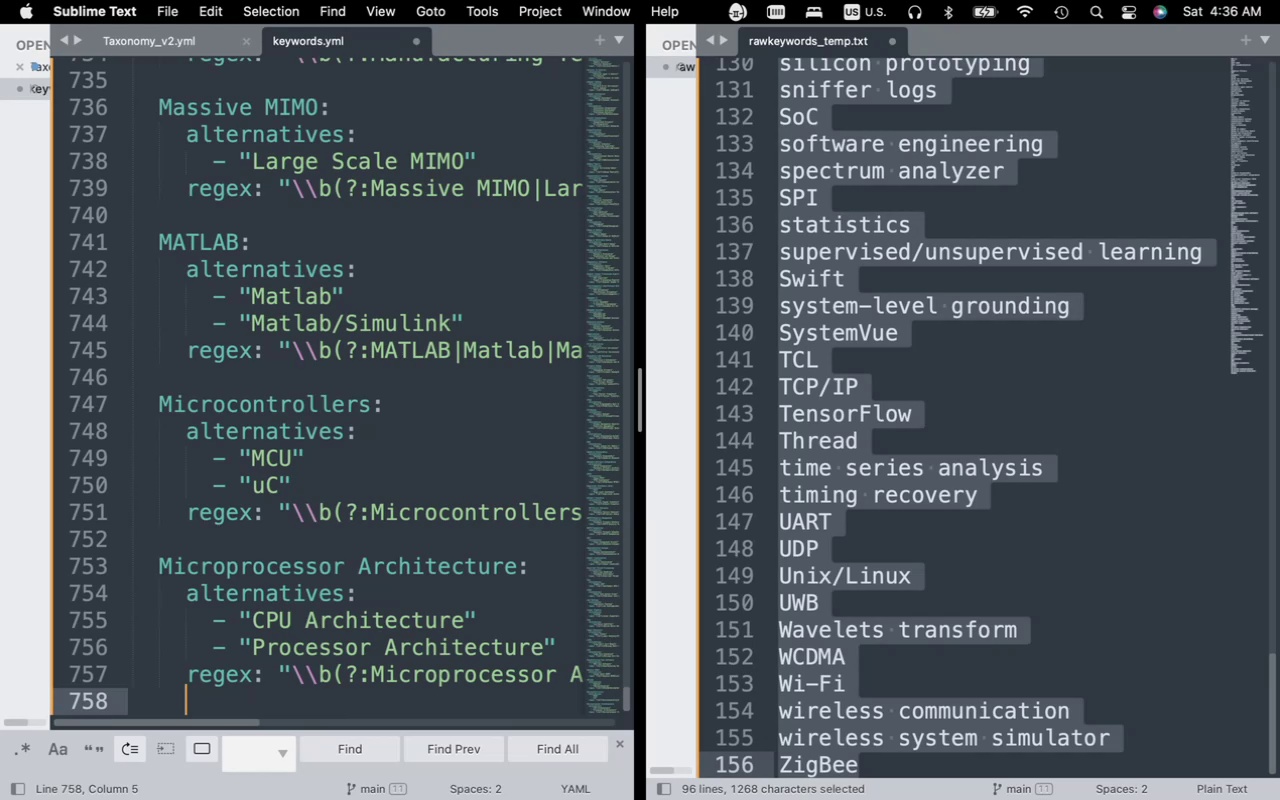 
key(Backspace)
 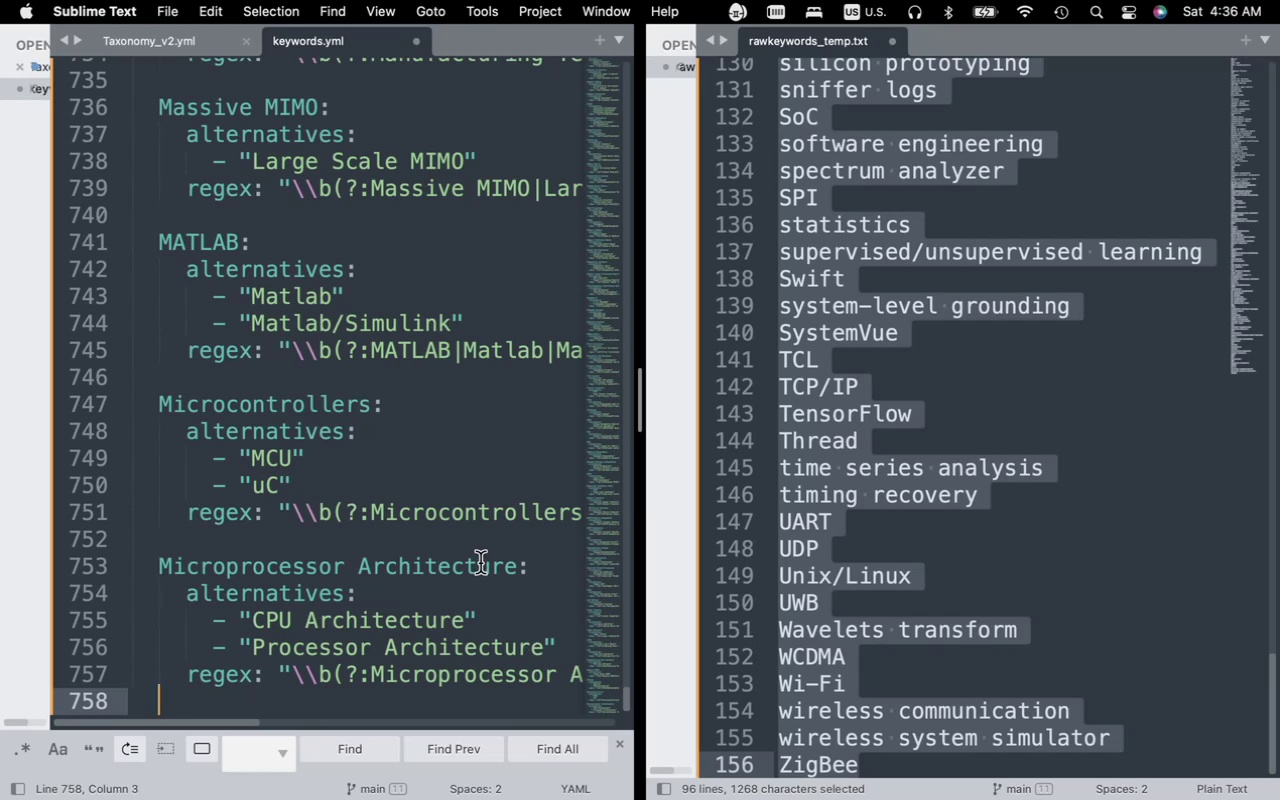 
scroll: coordinate [399, 544], scroll_direction: up, amount: 75.0
 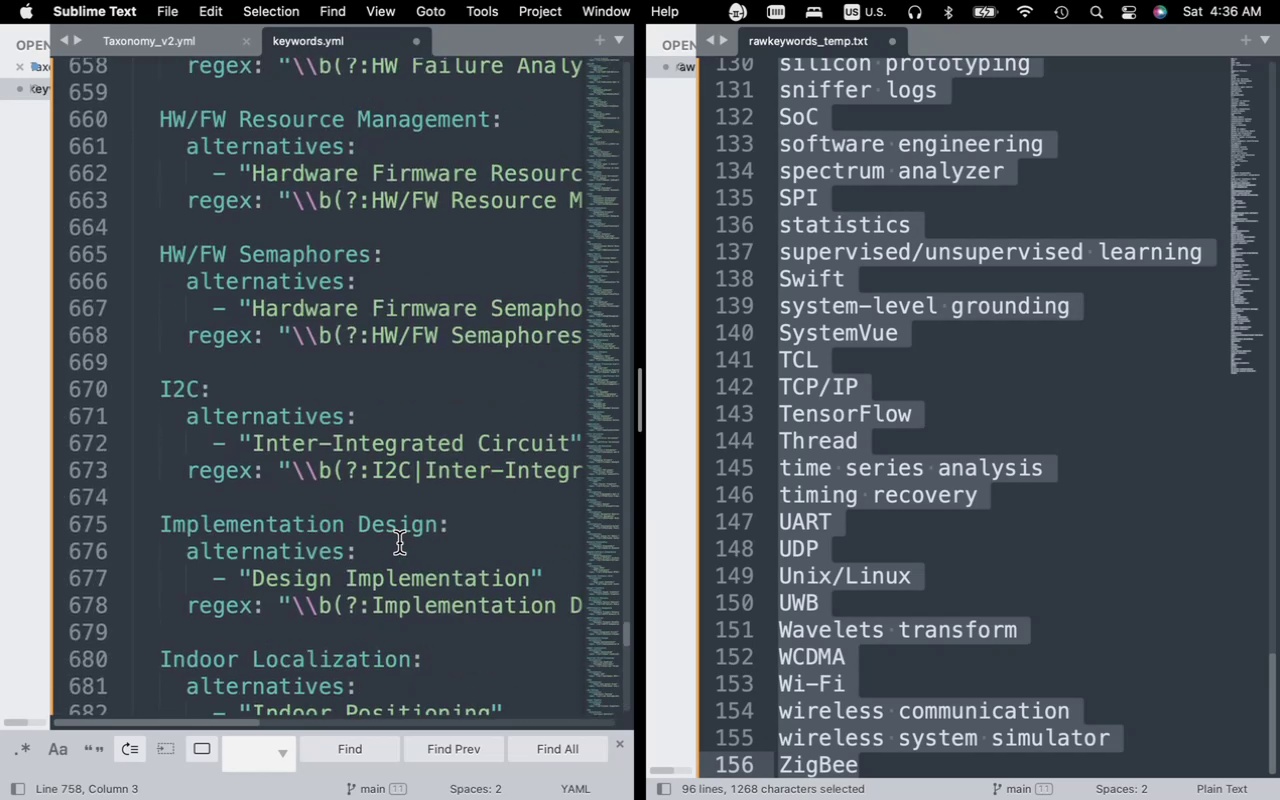 
scroll: coordinate [398, 544], scroll_direction: down, amount: 25.0
 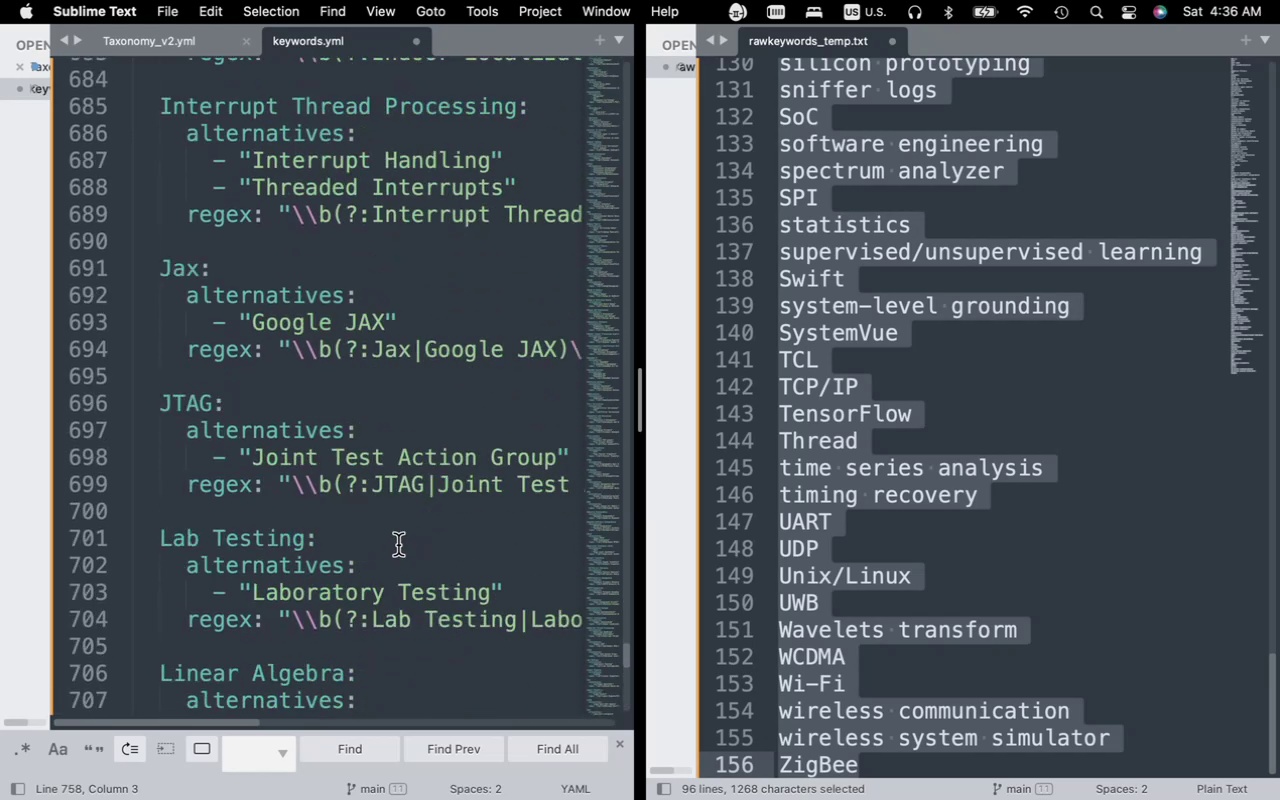 
scroll: coordinate [398, 543], scroll_direction: up, amount: 293.0
 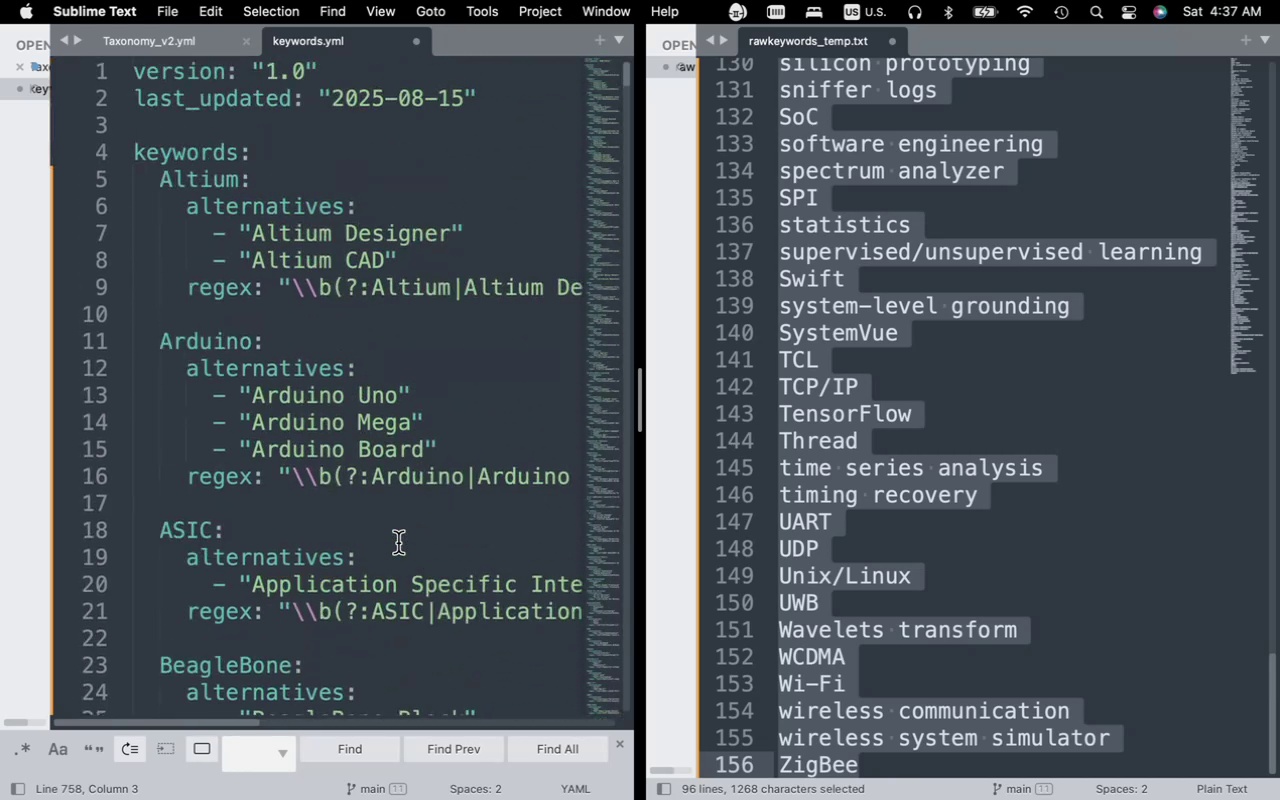 
scroll: coordinate [398, 542], scroll_direction: down, amount: 506.0
 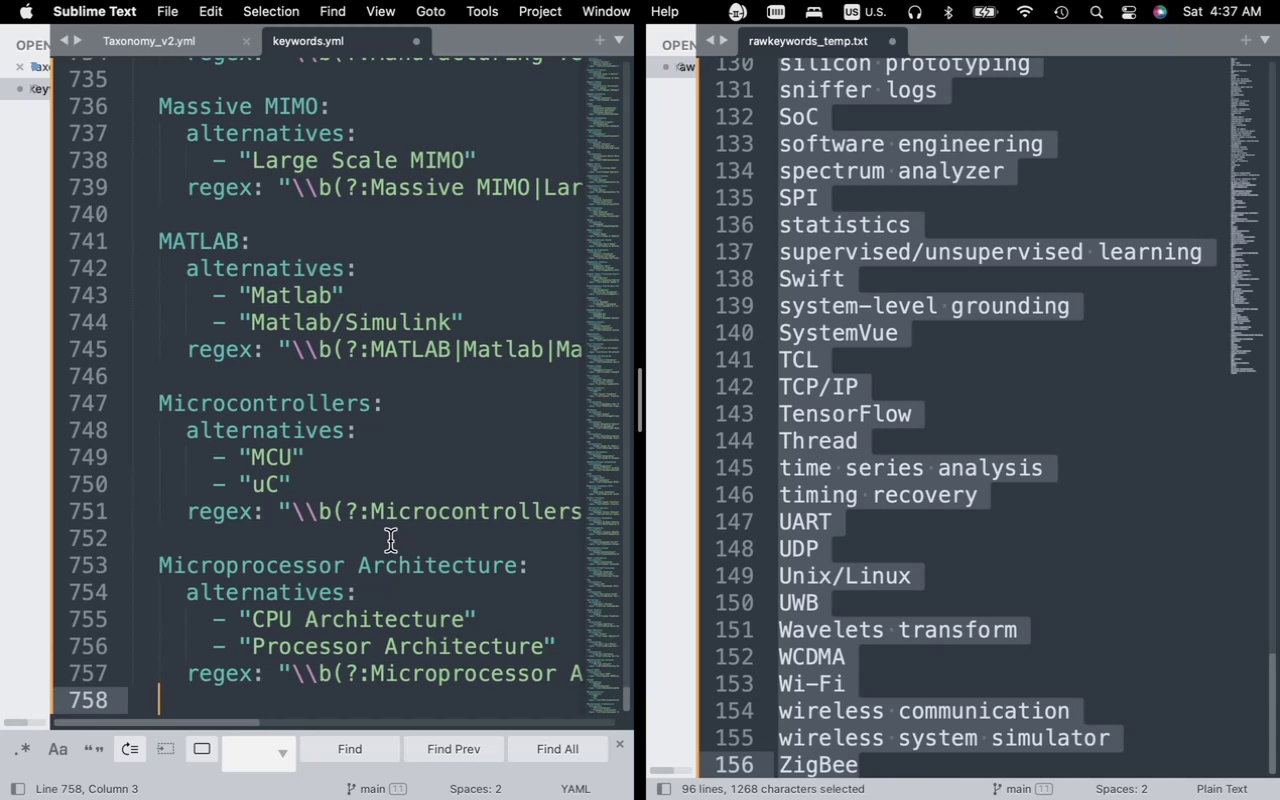 
wait(18.37)
 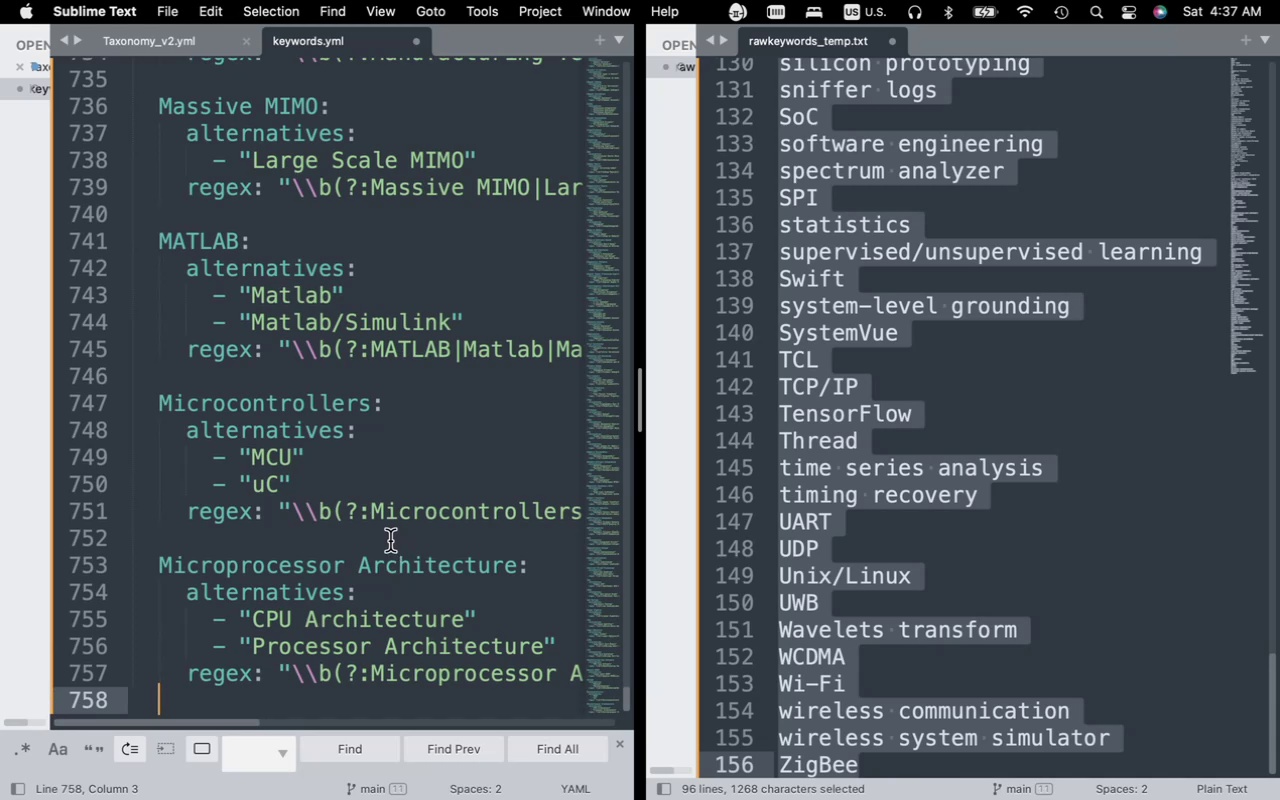 
key(Fn)
 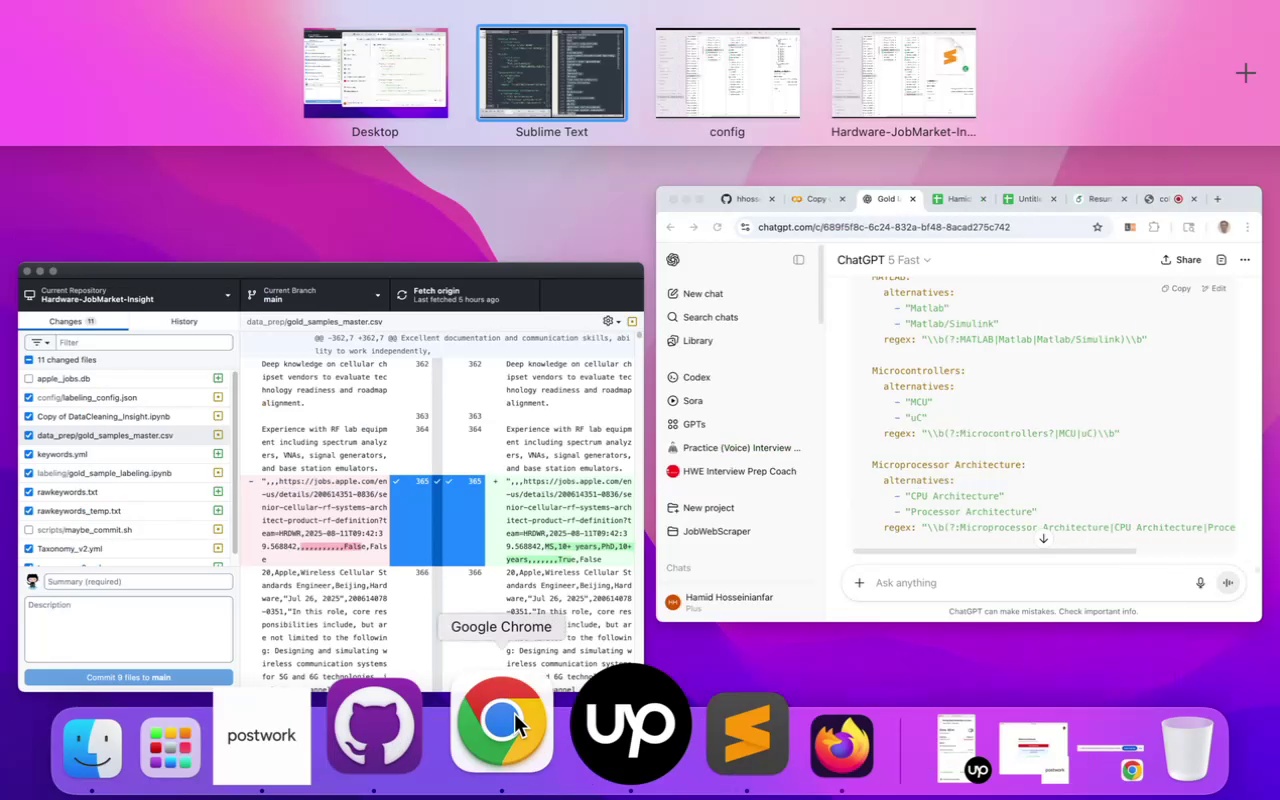 
left_click([515, 723])
 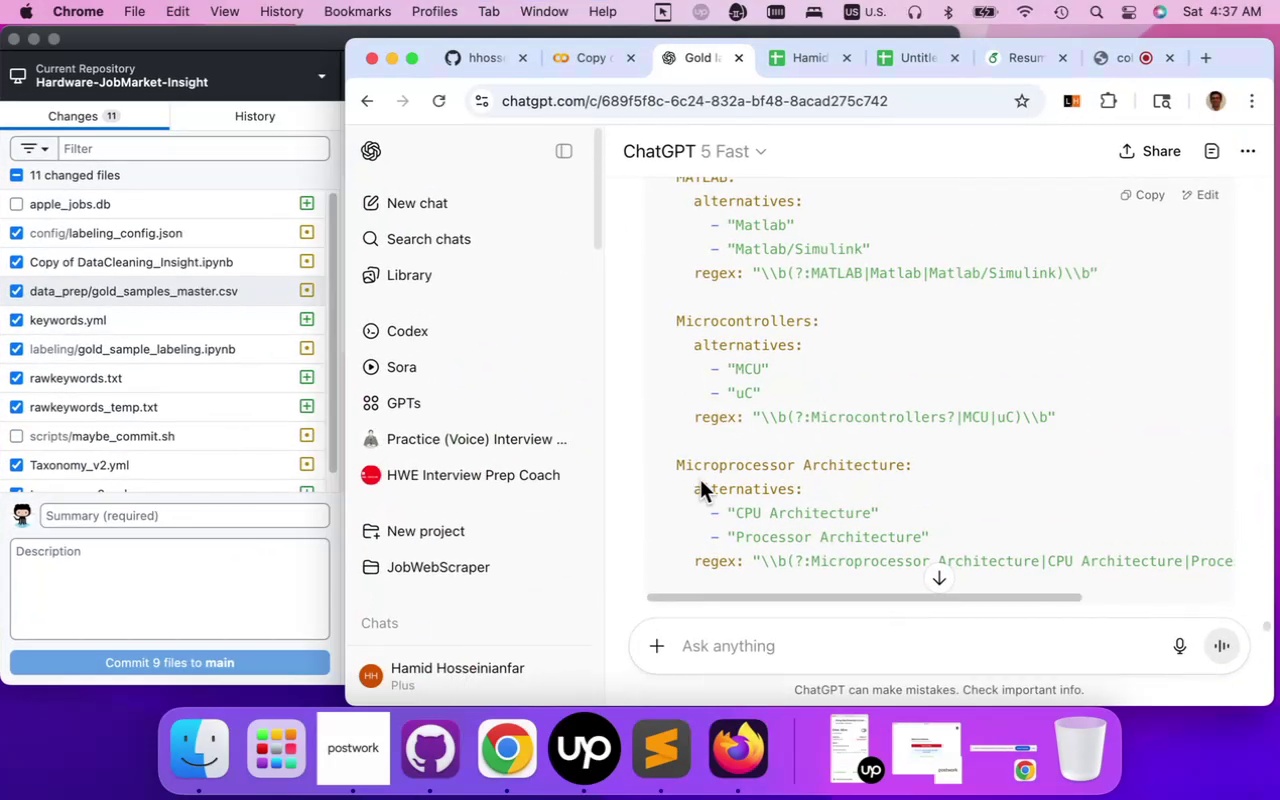 
scroll: coordinate [700, 480], scroll_direction: down, amount: 15.0
 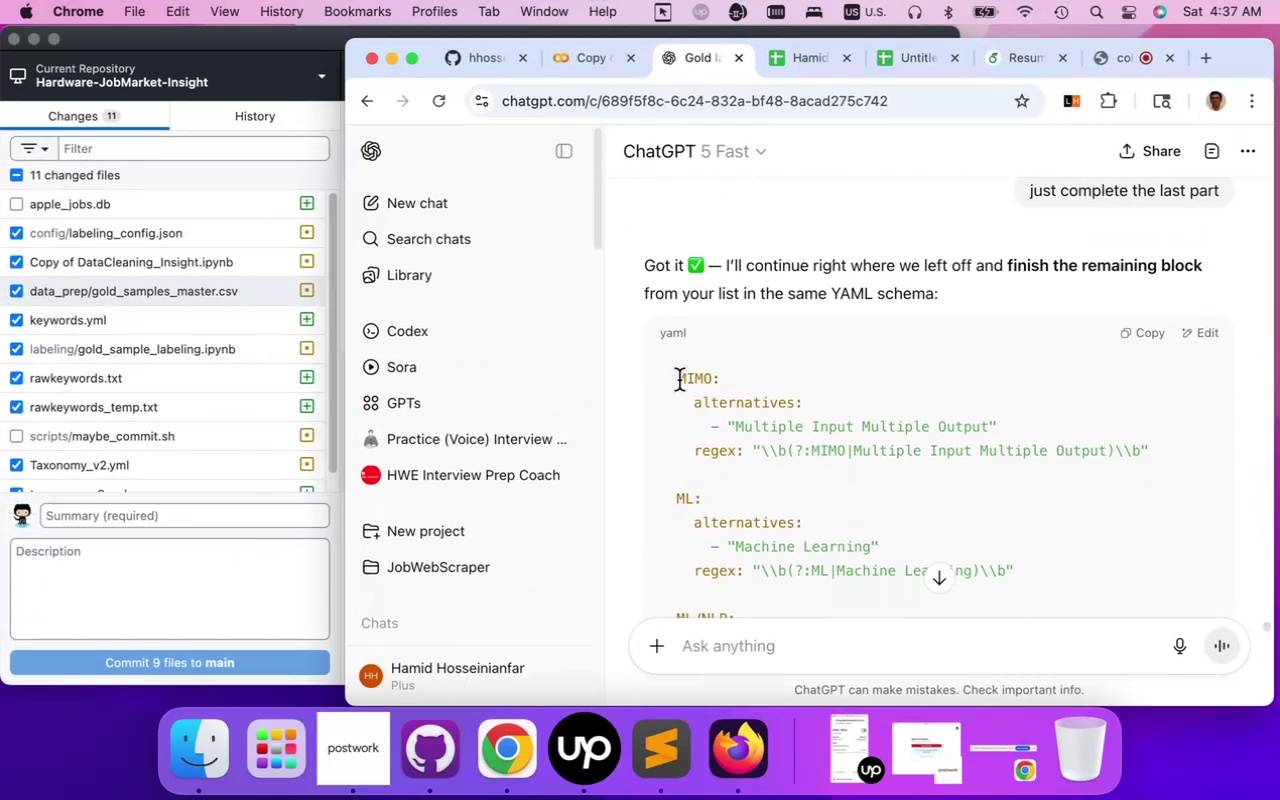 
left_click_drag(start_coordinate=[679, 378], to_coordinate=[746, 660])
 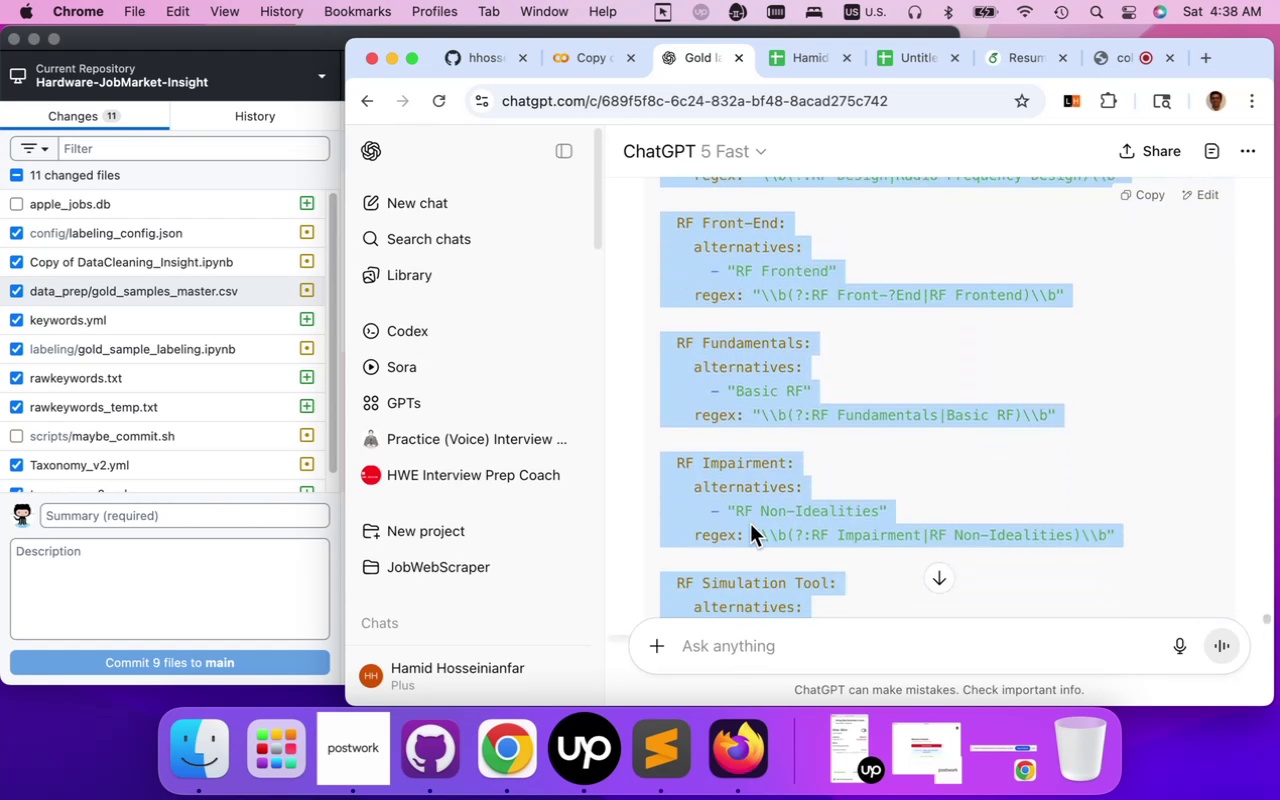 
left_click([750, 524])
 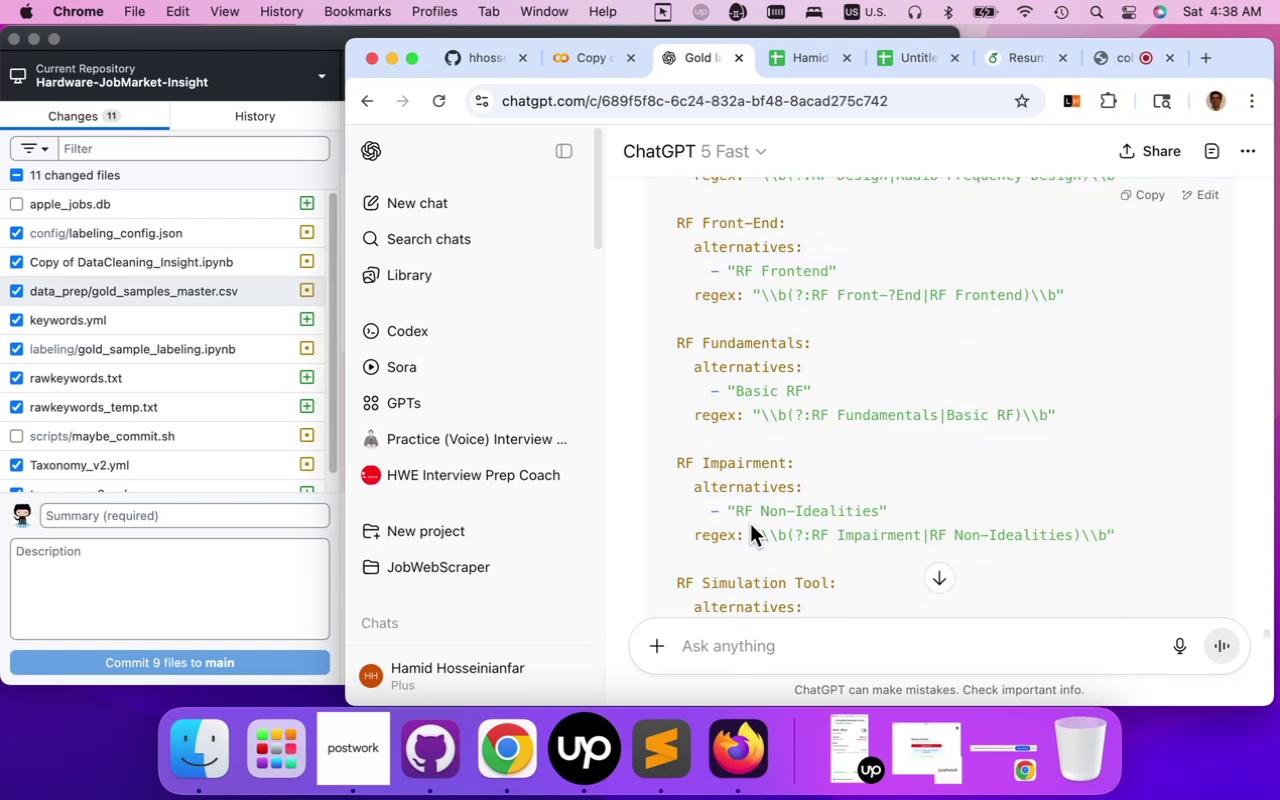 
scroll: coordinate [754, 520], scroll_direction: down, amount: 118.0
 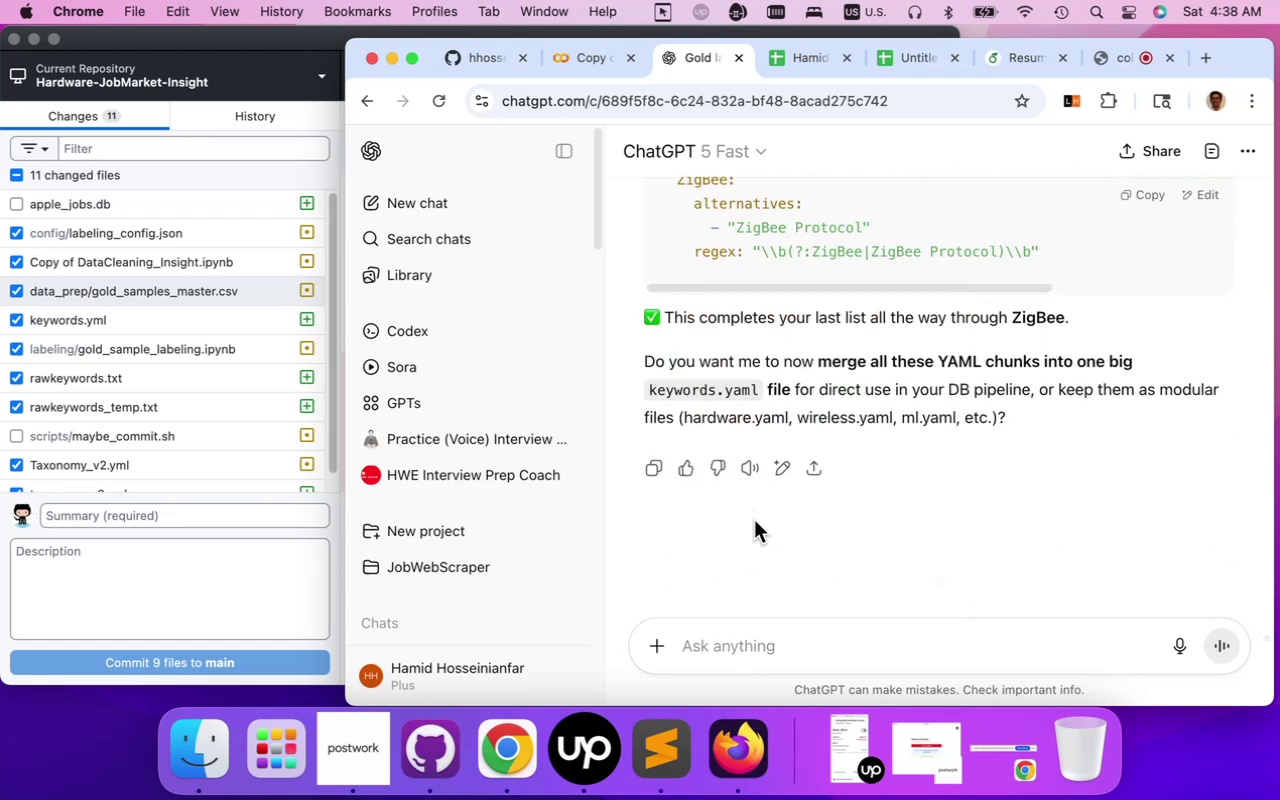 
scroll: coordinate [754, 520], scroll_direction: up, amount: 4.0
 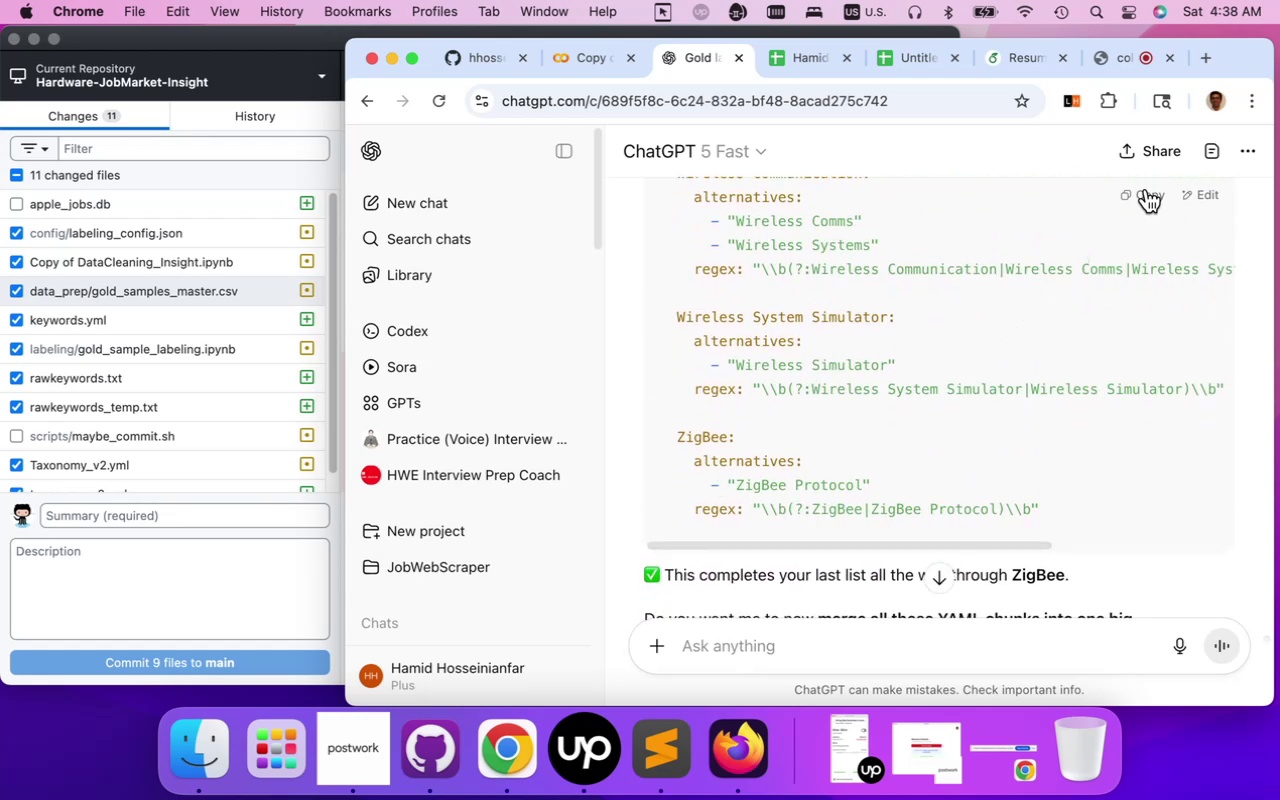 
wait(5.06)
 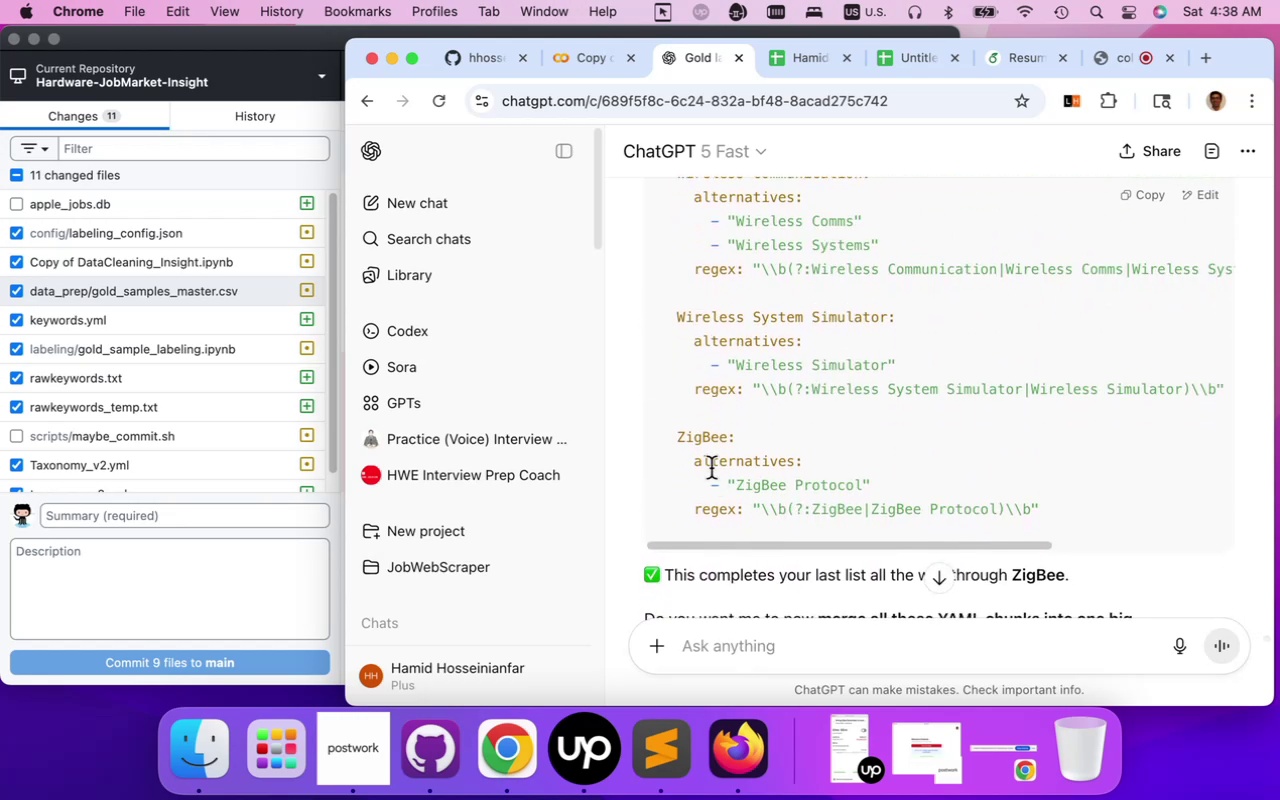 
left_click([1144, 195])
 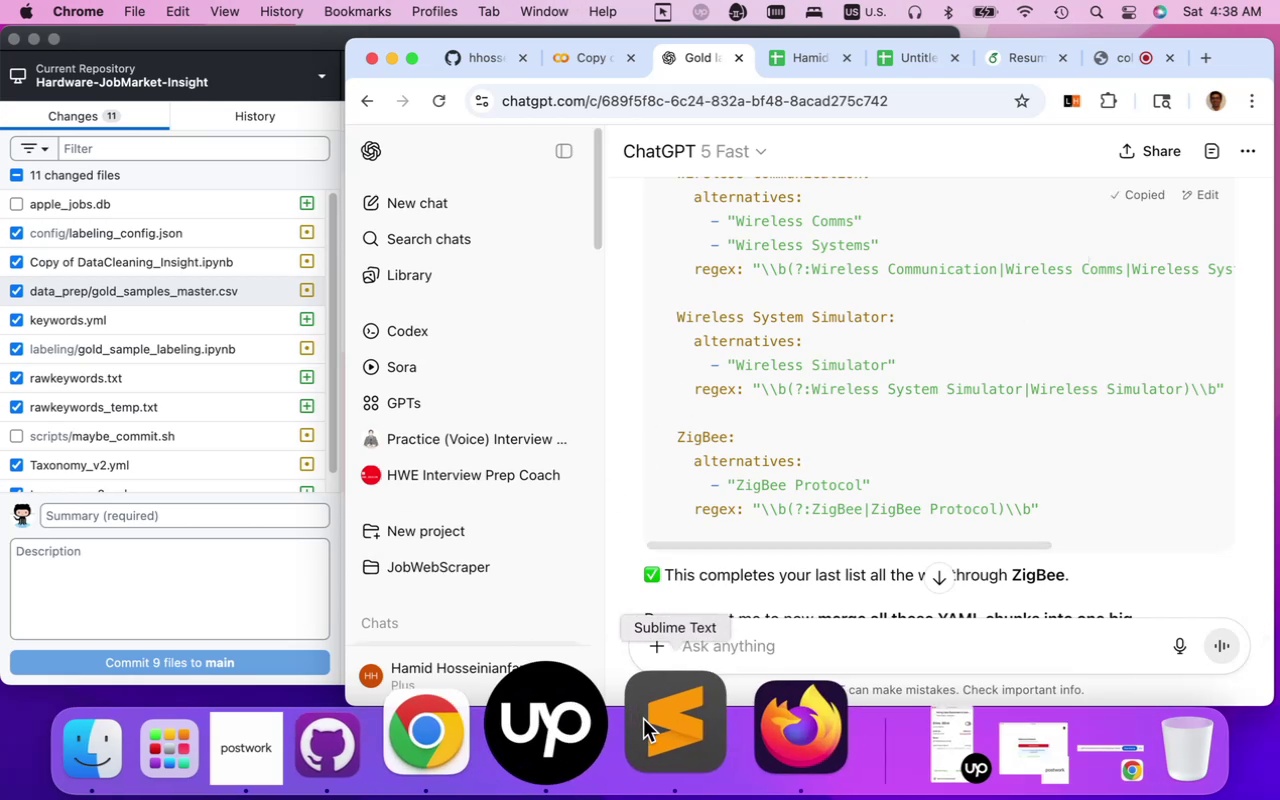 
left_click([644, 722])
 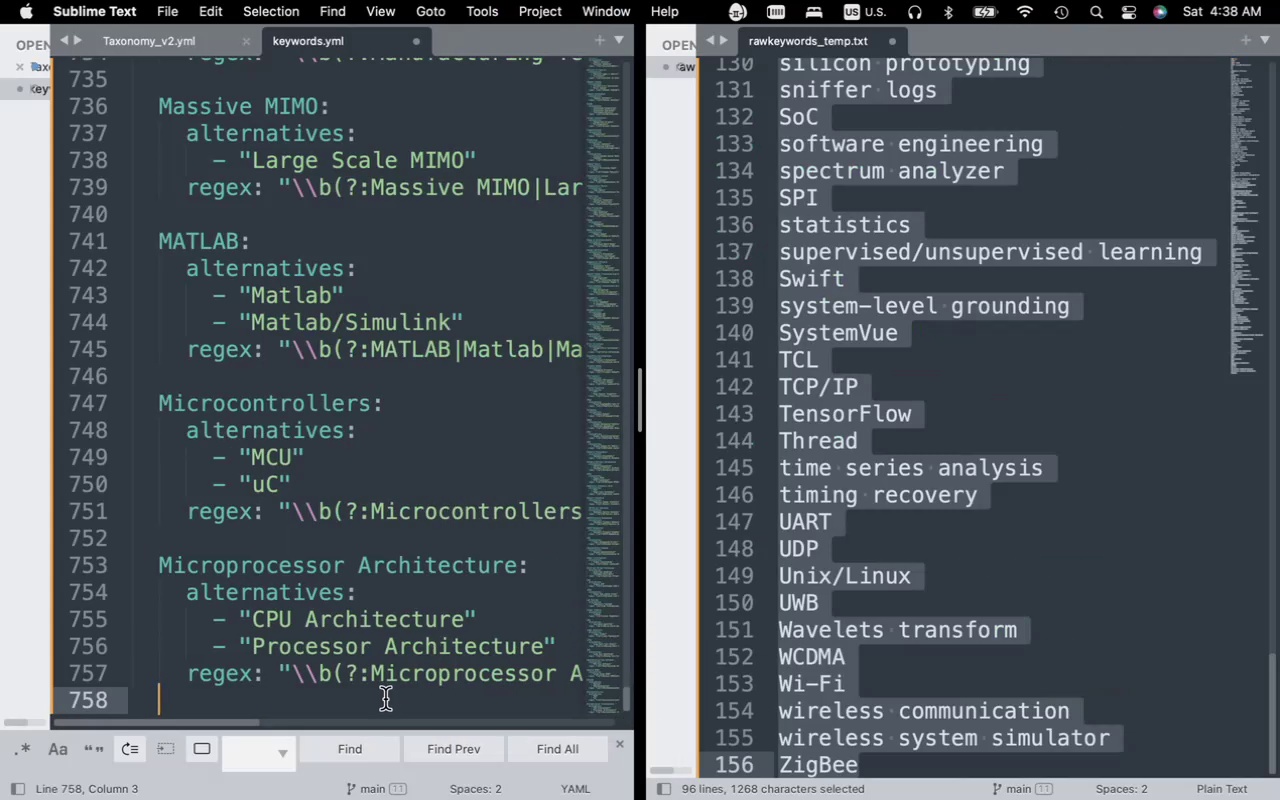 
left_click([386, 702])
 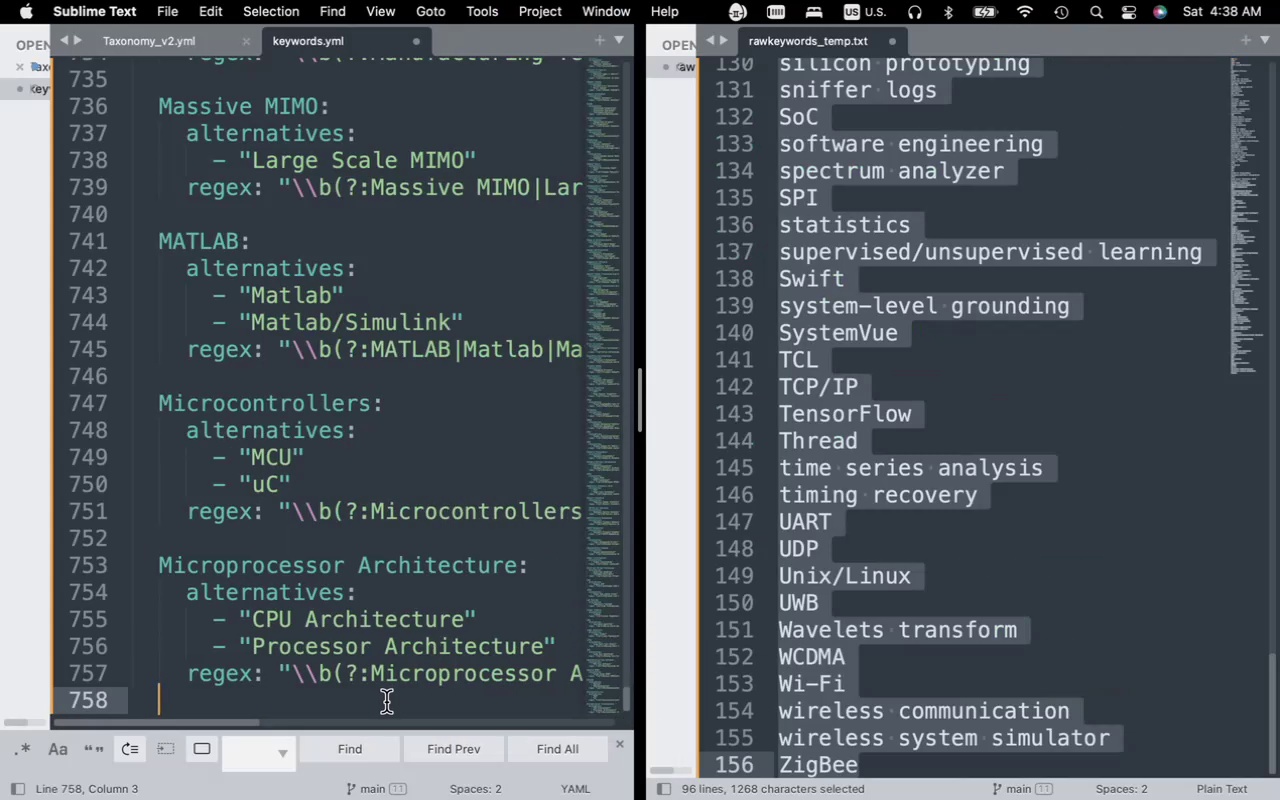 
key(Enter)
 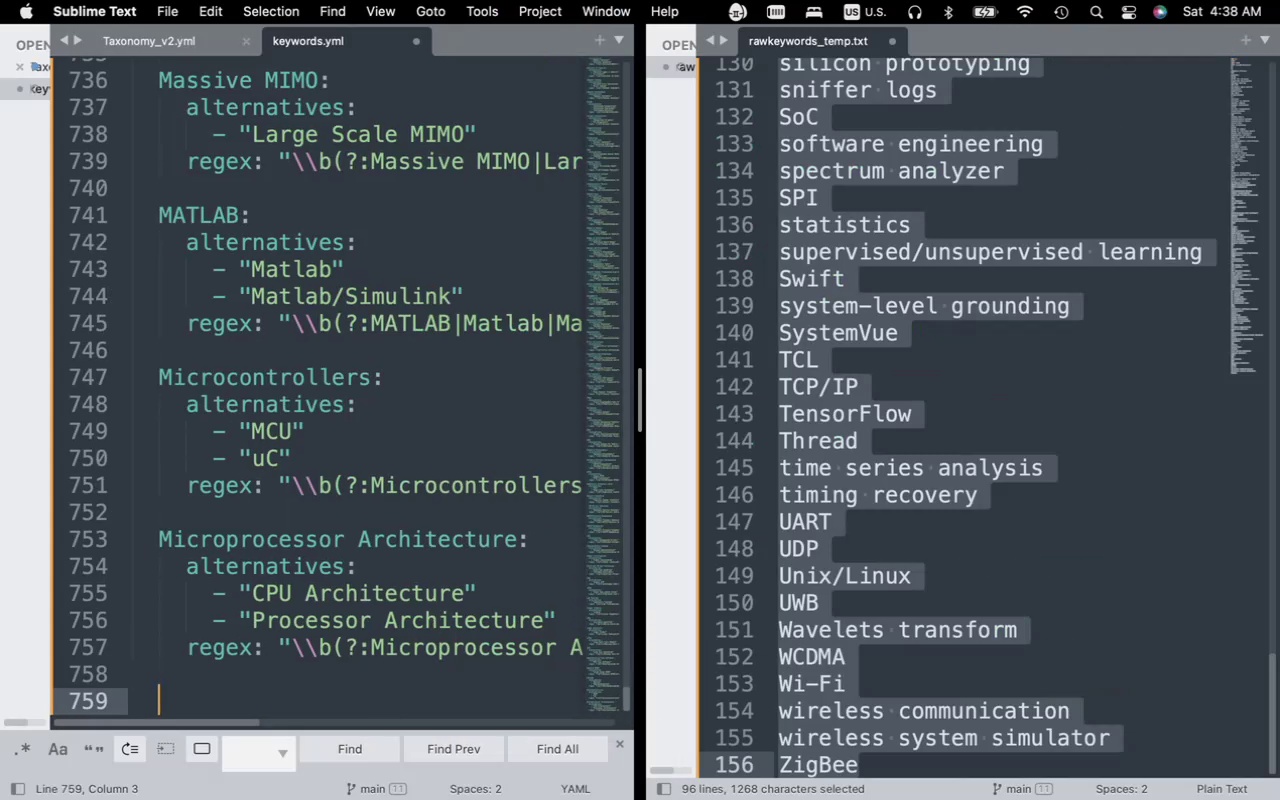 
key(Meta+V)
 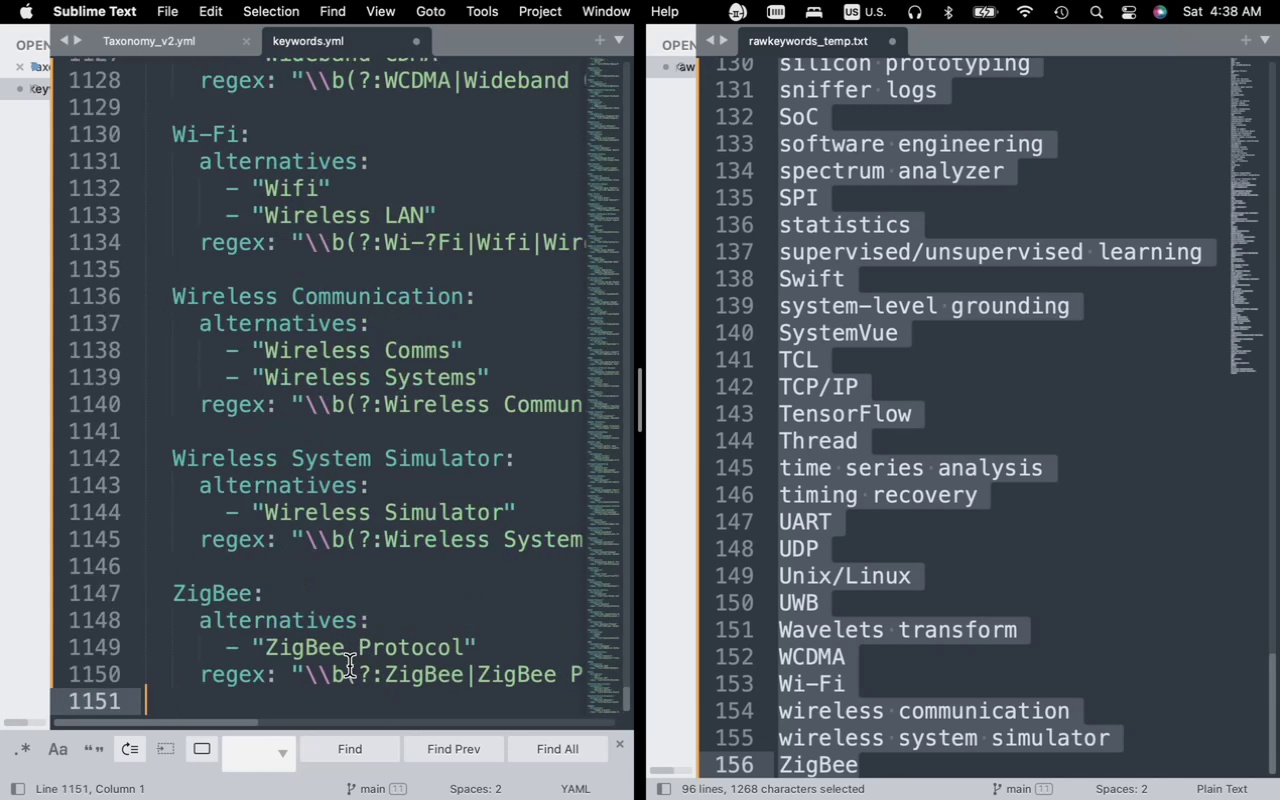 
scroll: coordinate [329, 590], scroll_direction: up, amount: 17.0
 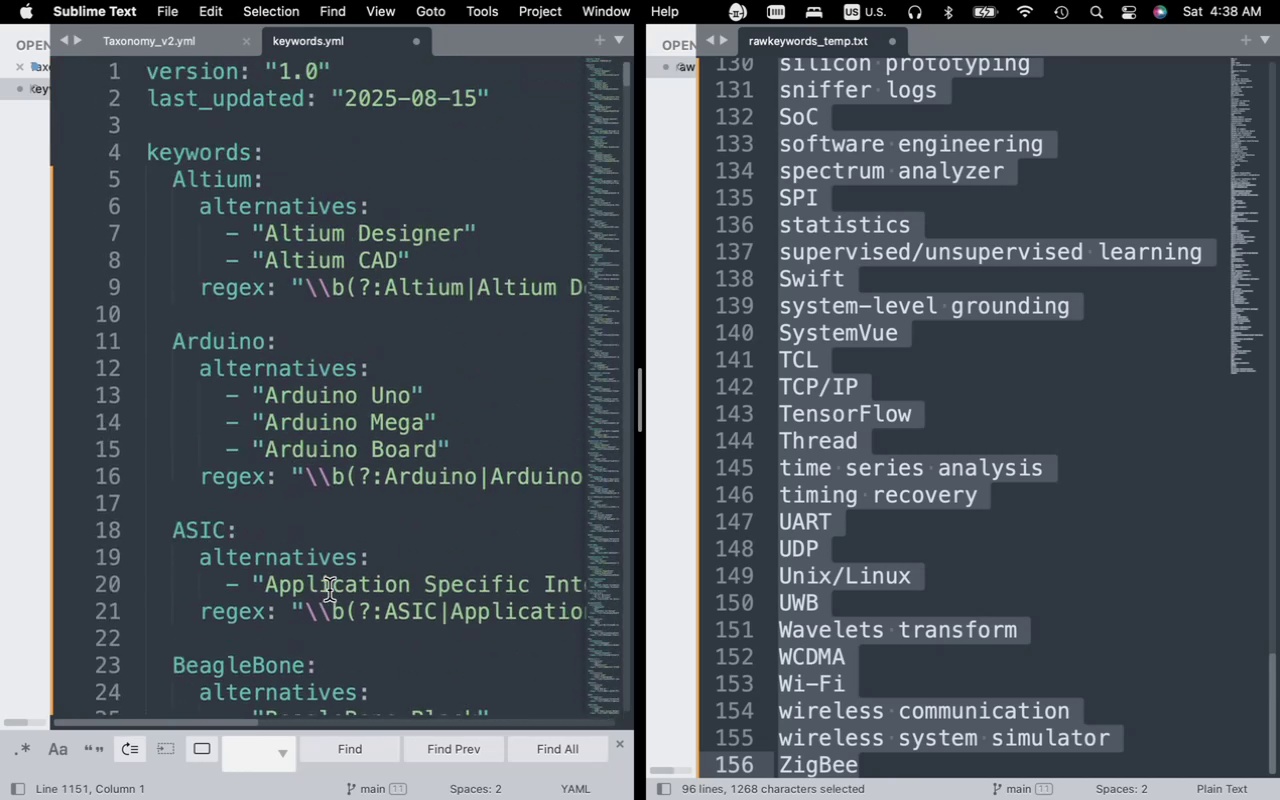 
scroll: coordinate [329, 590], scroll_direction: down, amount: 13.0
 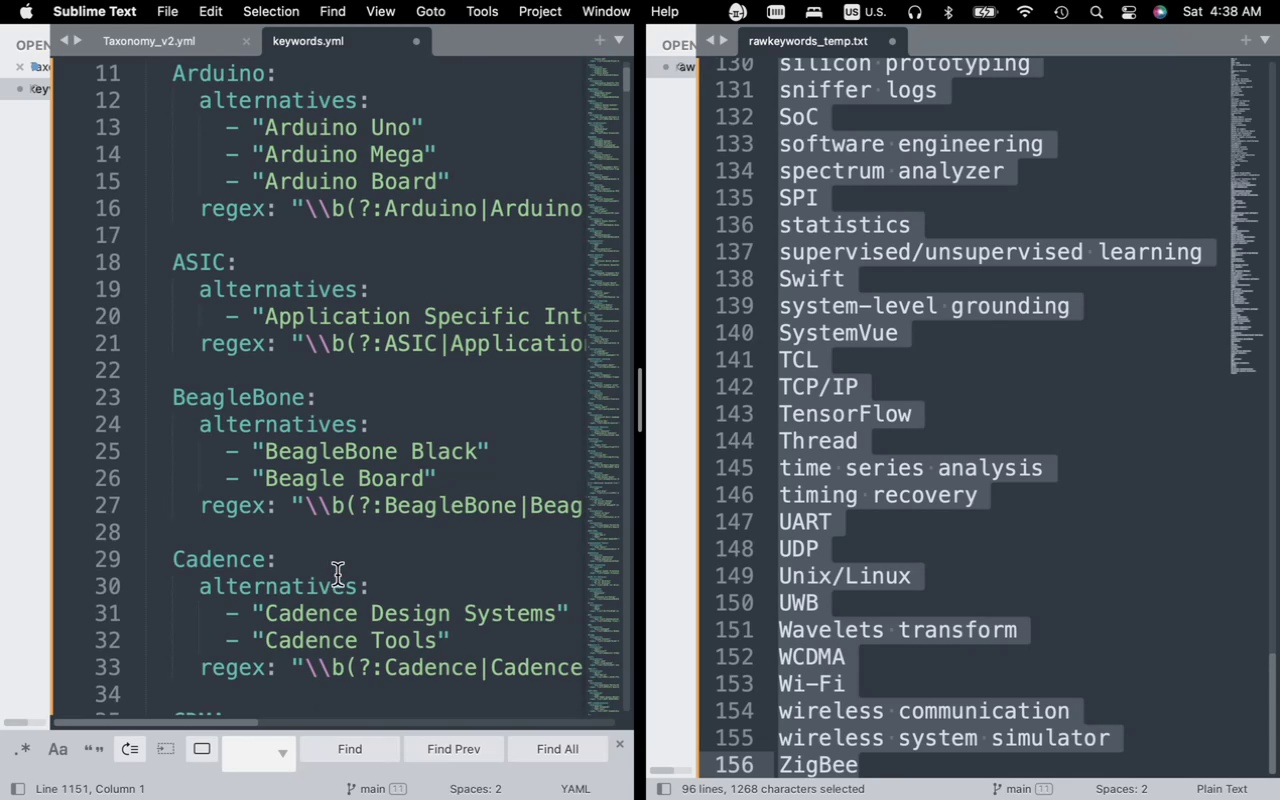 
left_click([338, 564])
 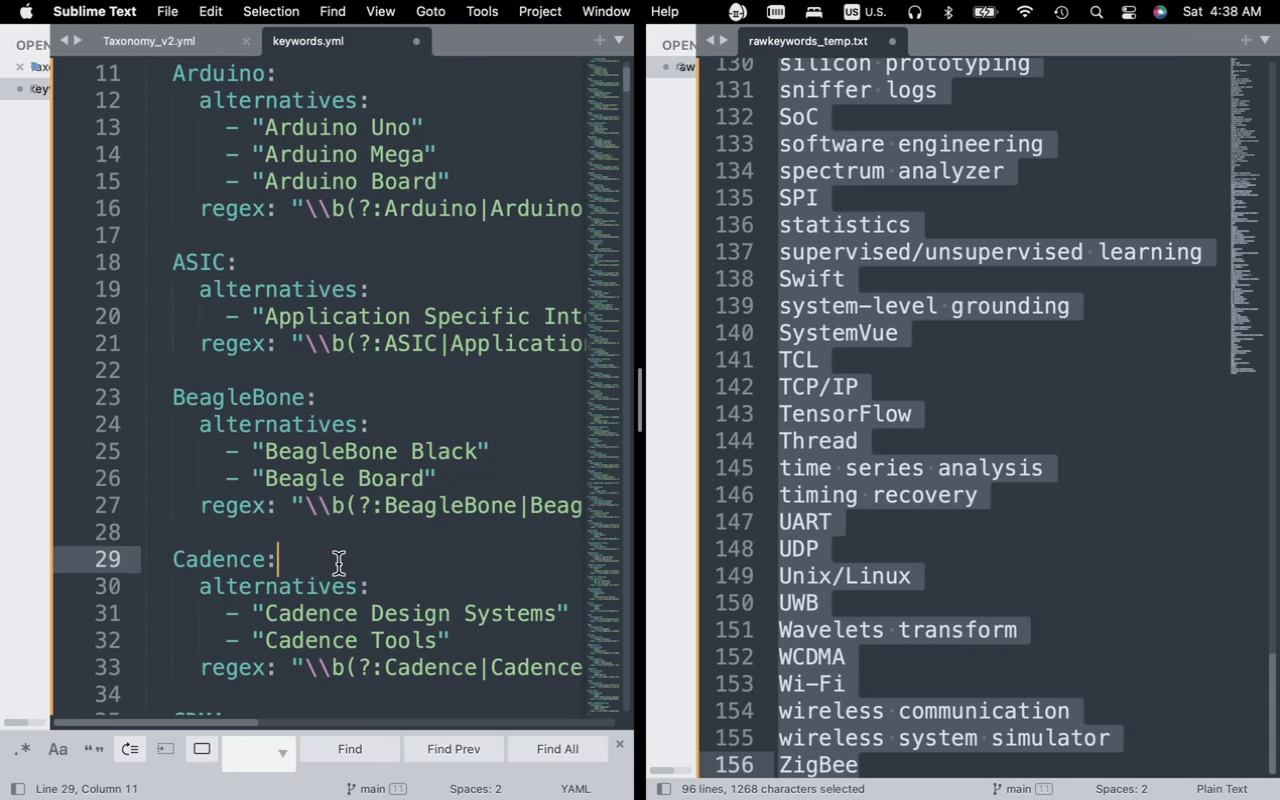 
key(Meta+S)
 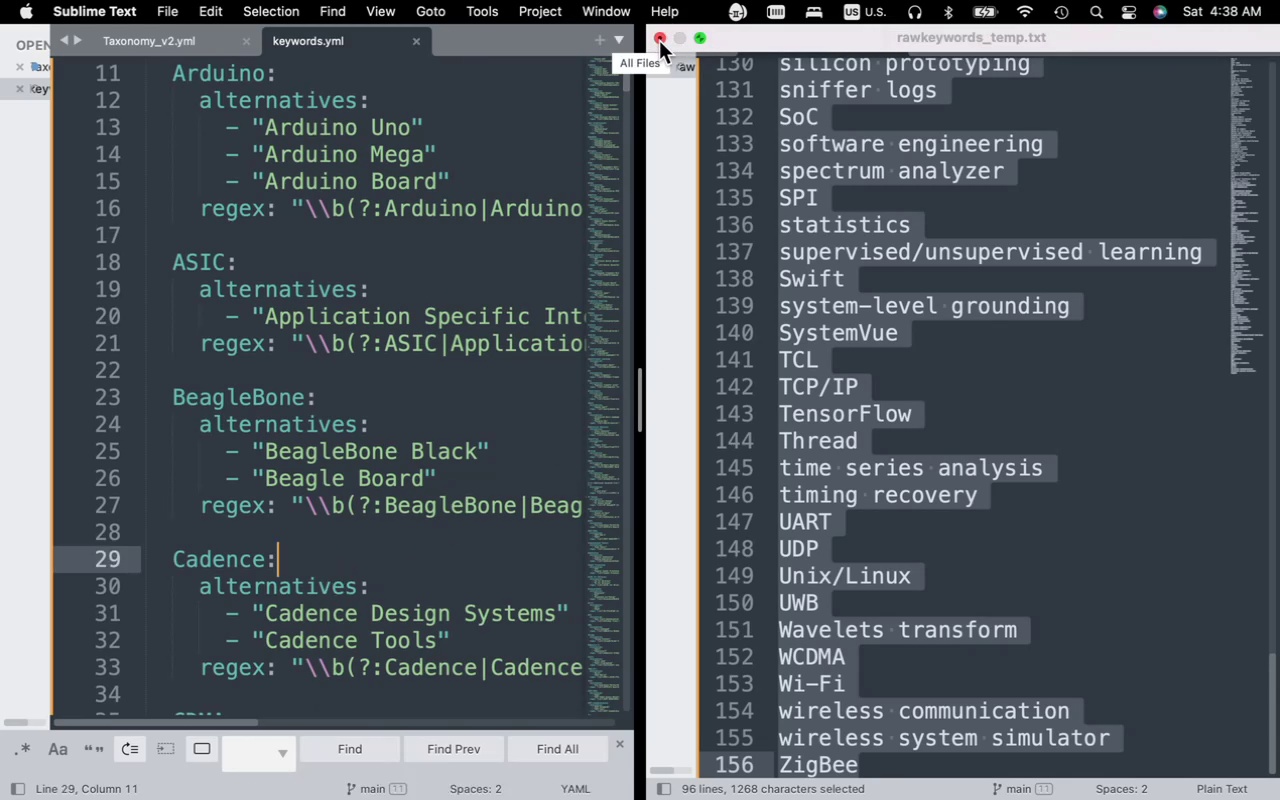 
wait(5.63)
 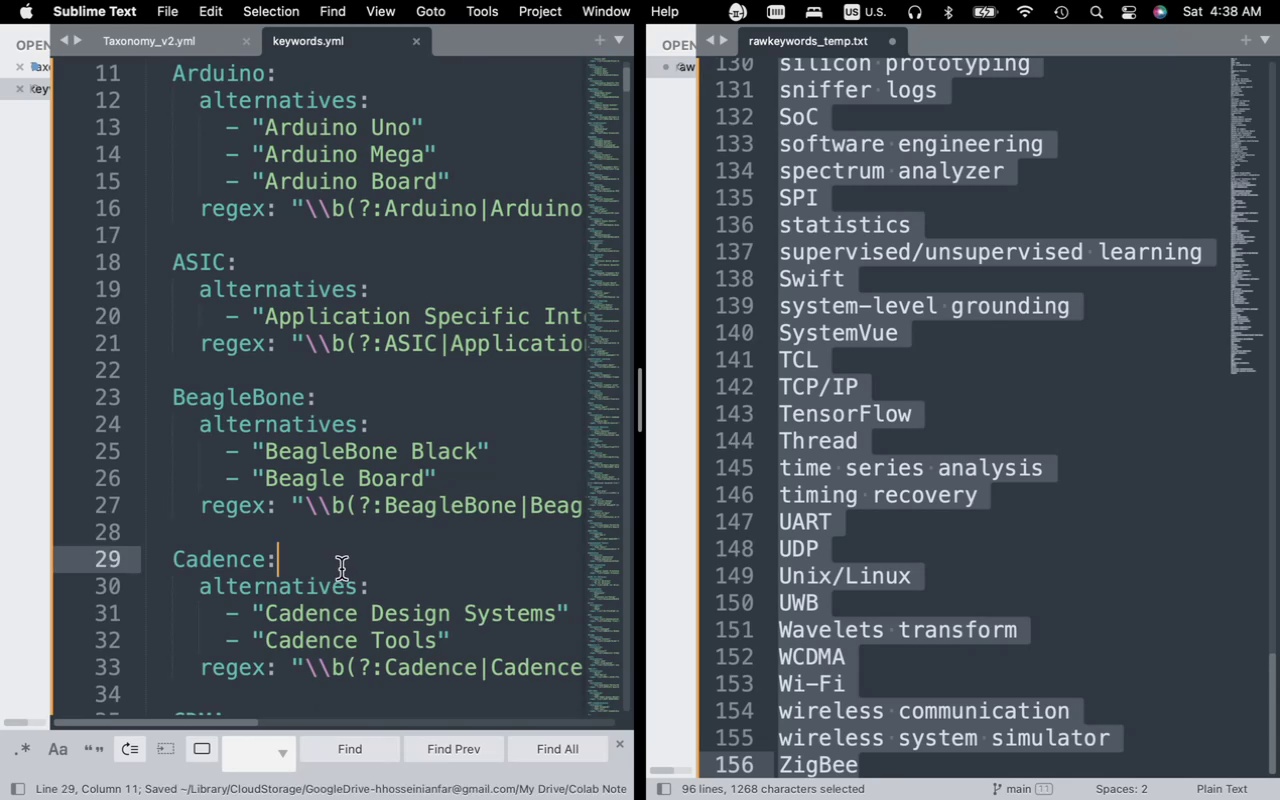 
left_click([659, 41])
 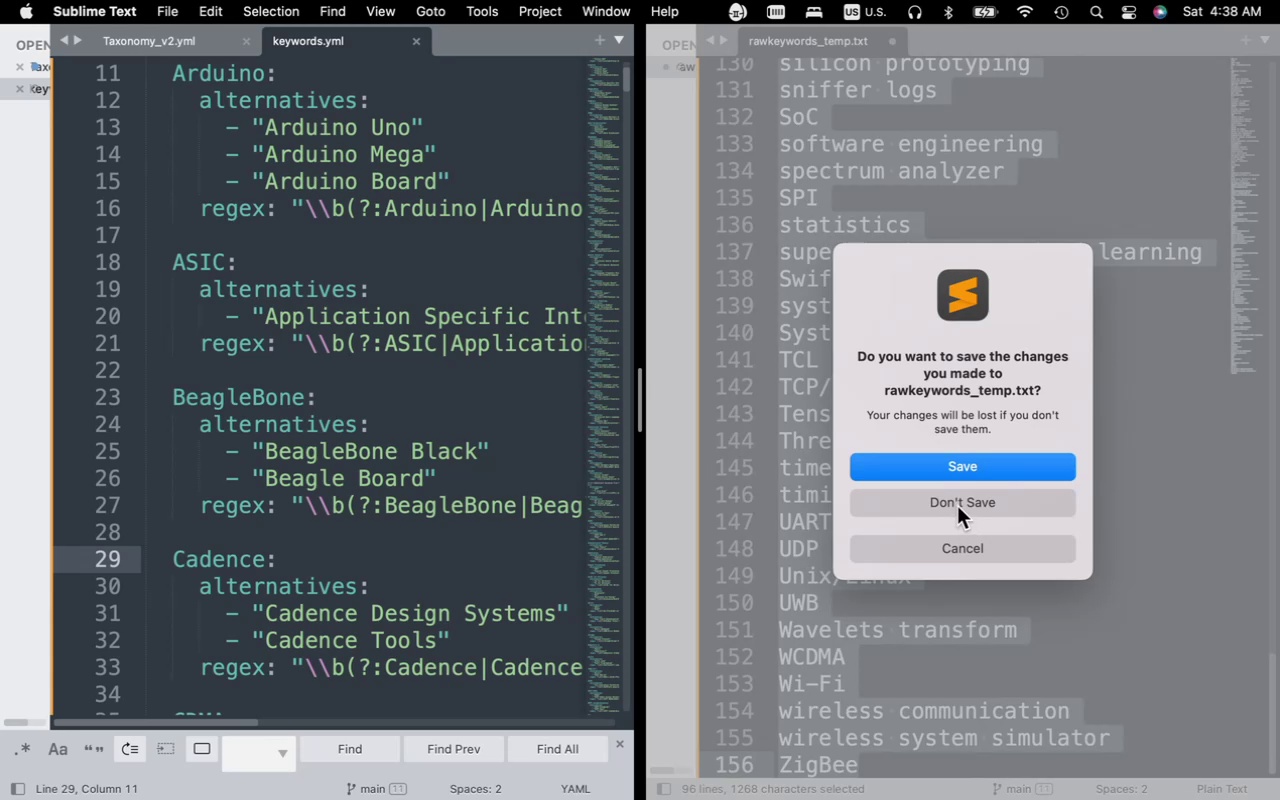 
left_click([957, 505])
 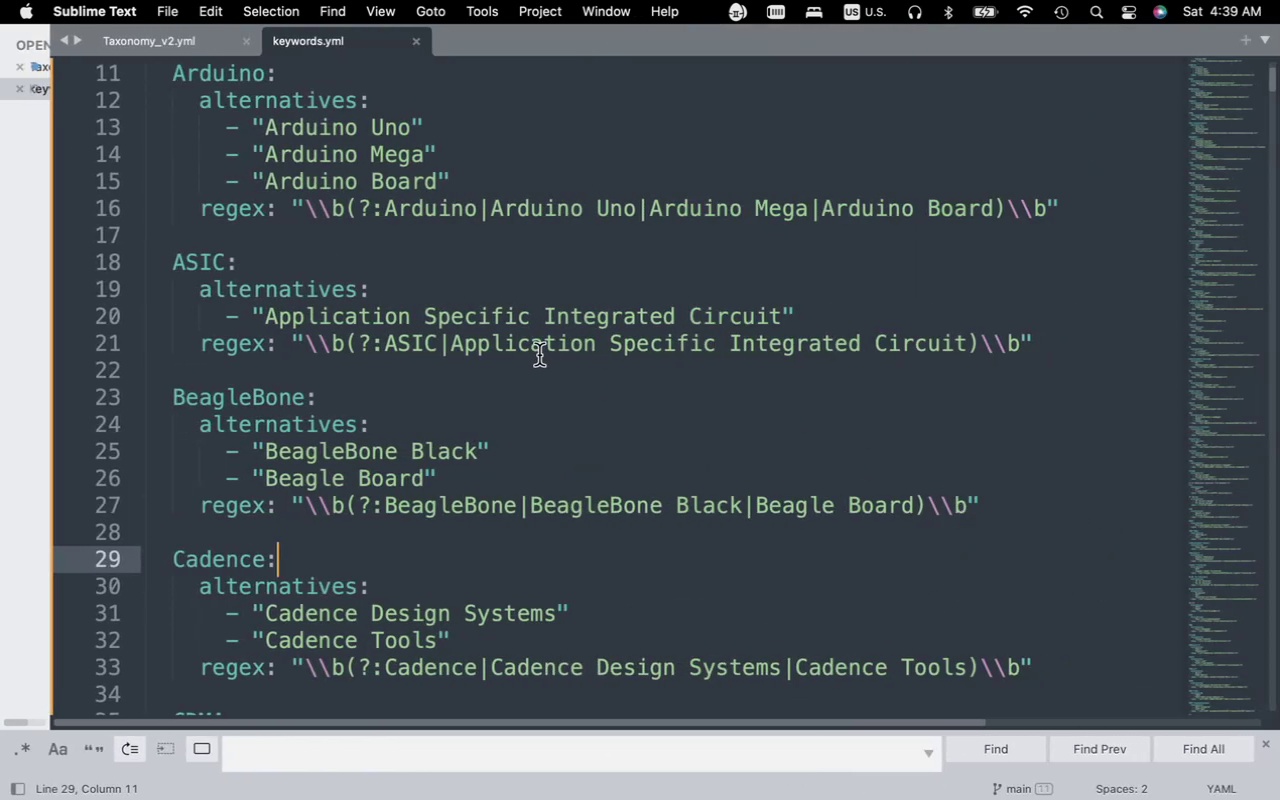 
left_click([530, 346])
 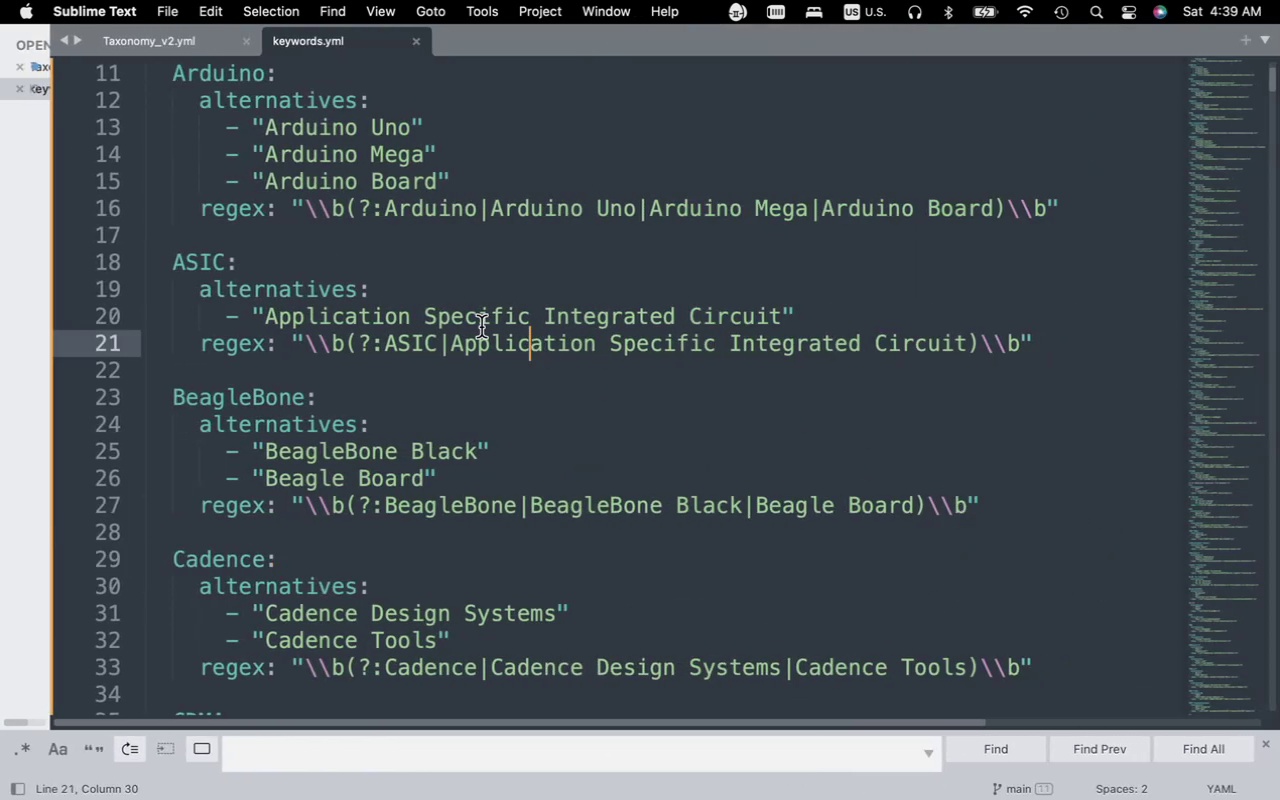 
wait(9.66)
 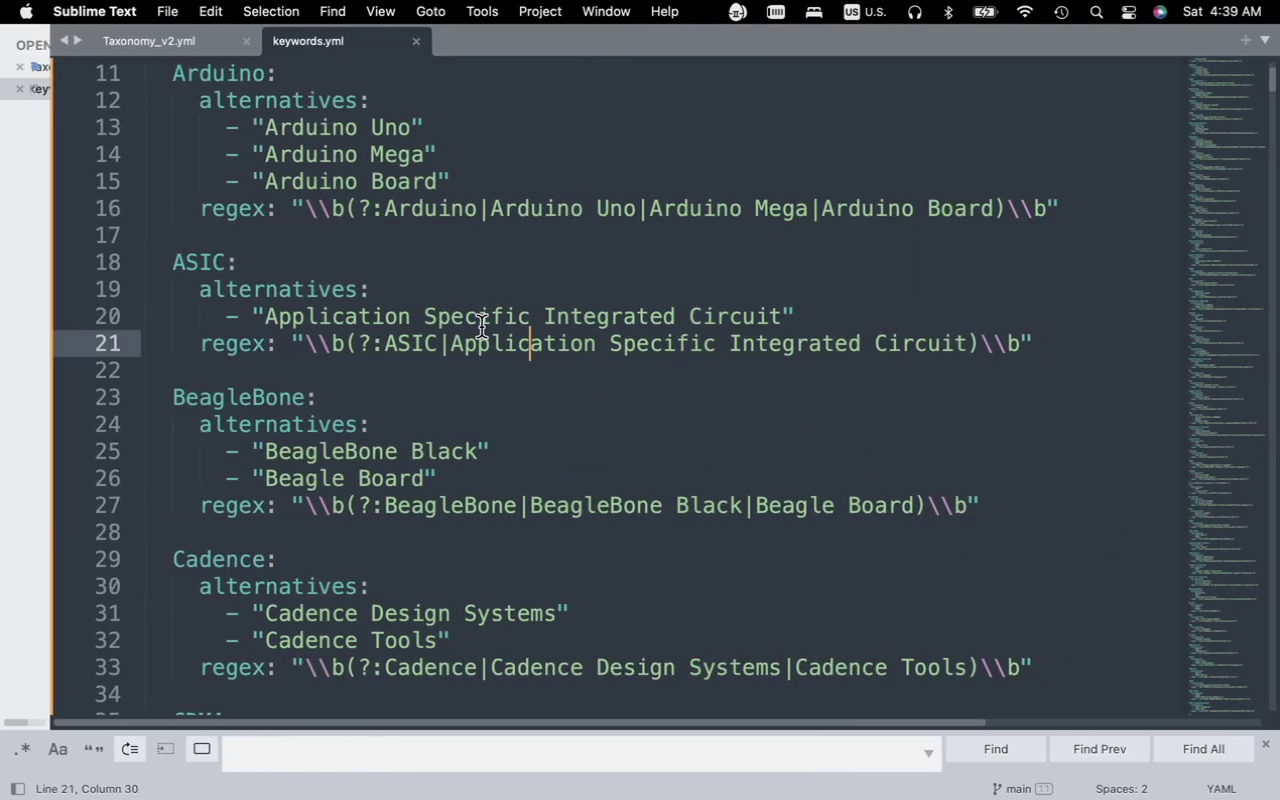 
key(Fn)
 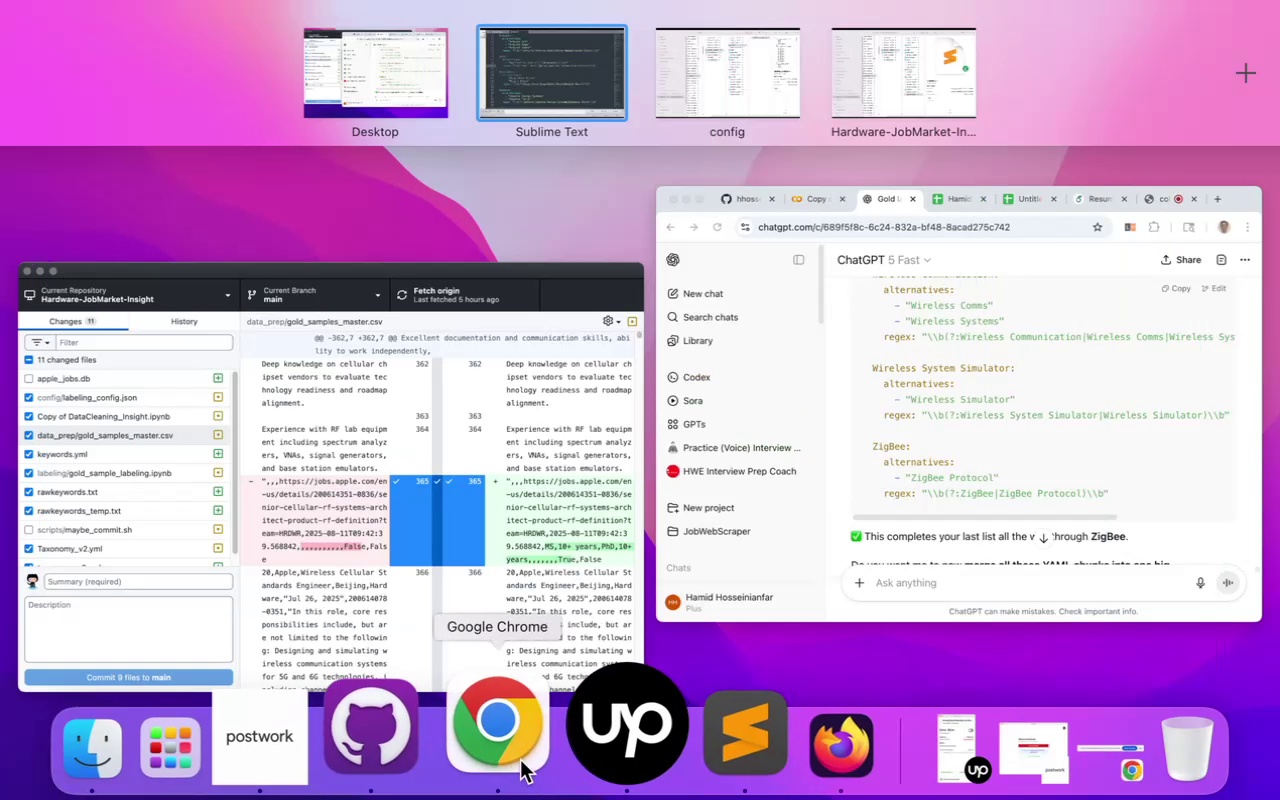 
left_click([520, 760])
 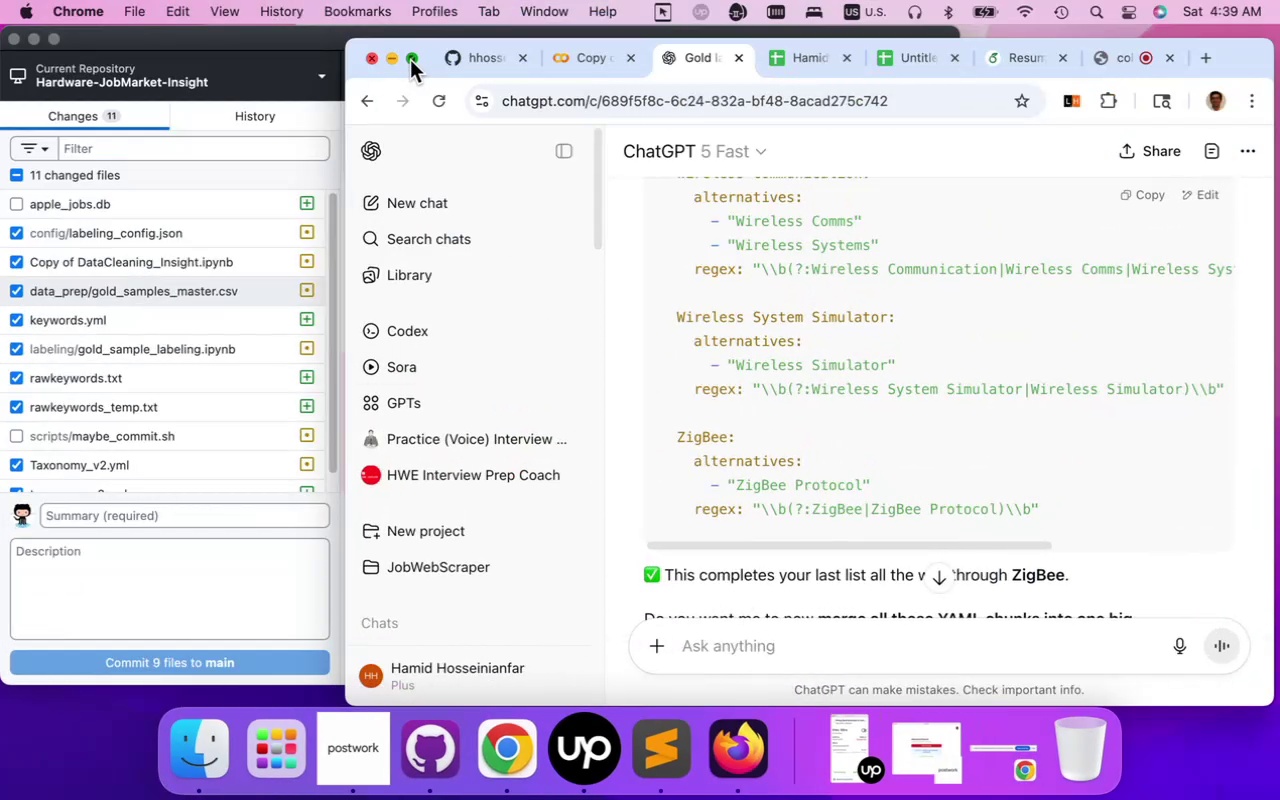 
wait(6.73)
 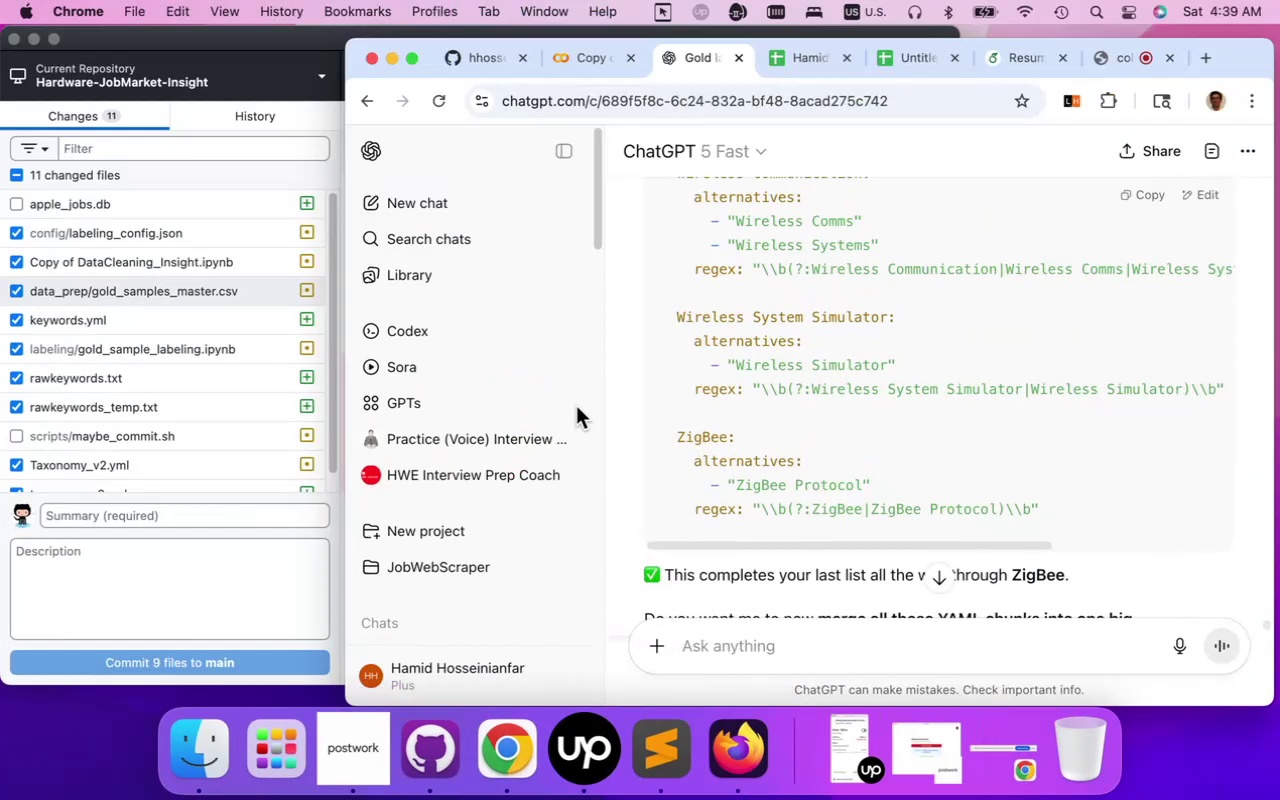 
mouse_move([451, 720])
 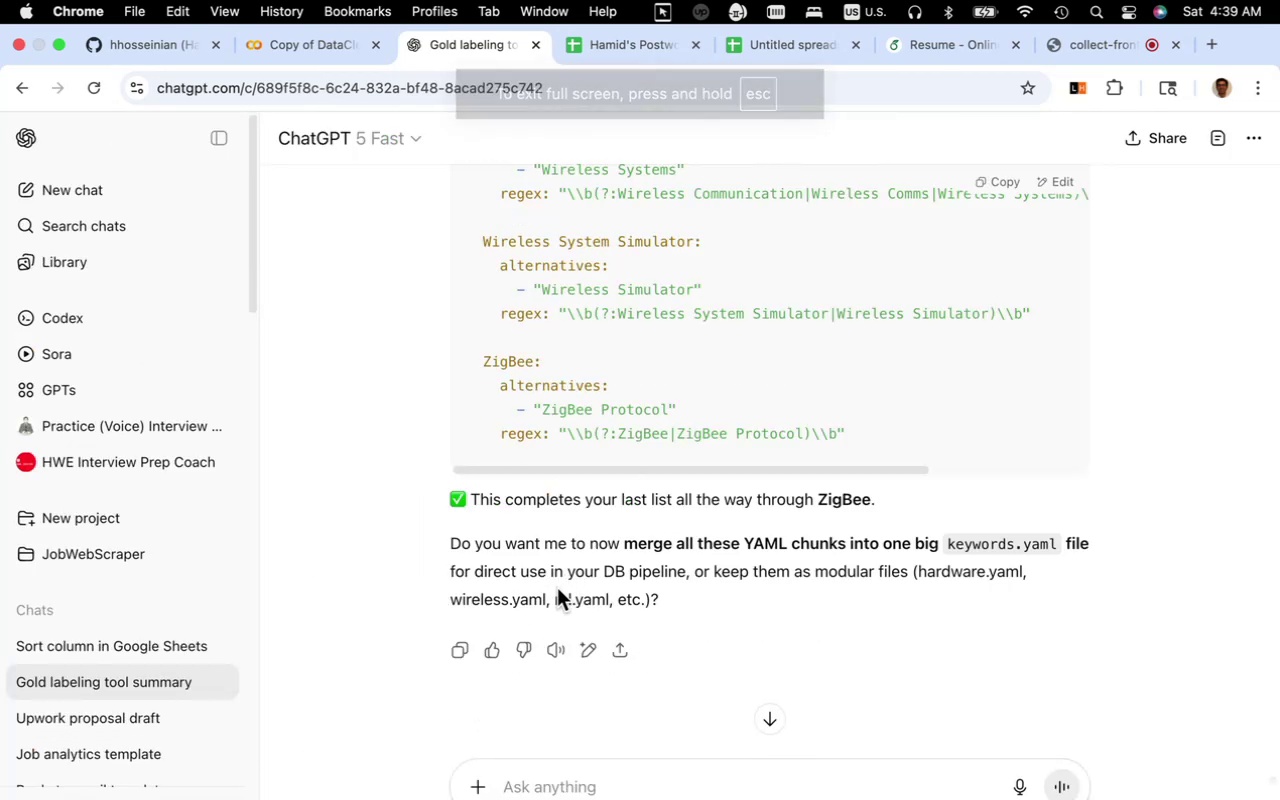 
scroll: coordinate [651, 479], scroll_direction: down, amount: 31.0
 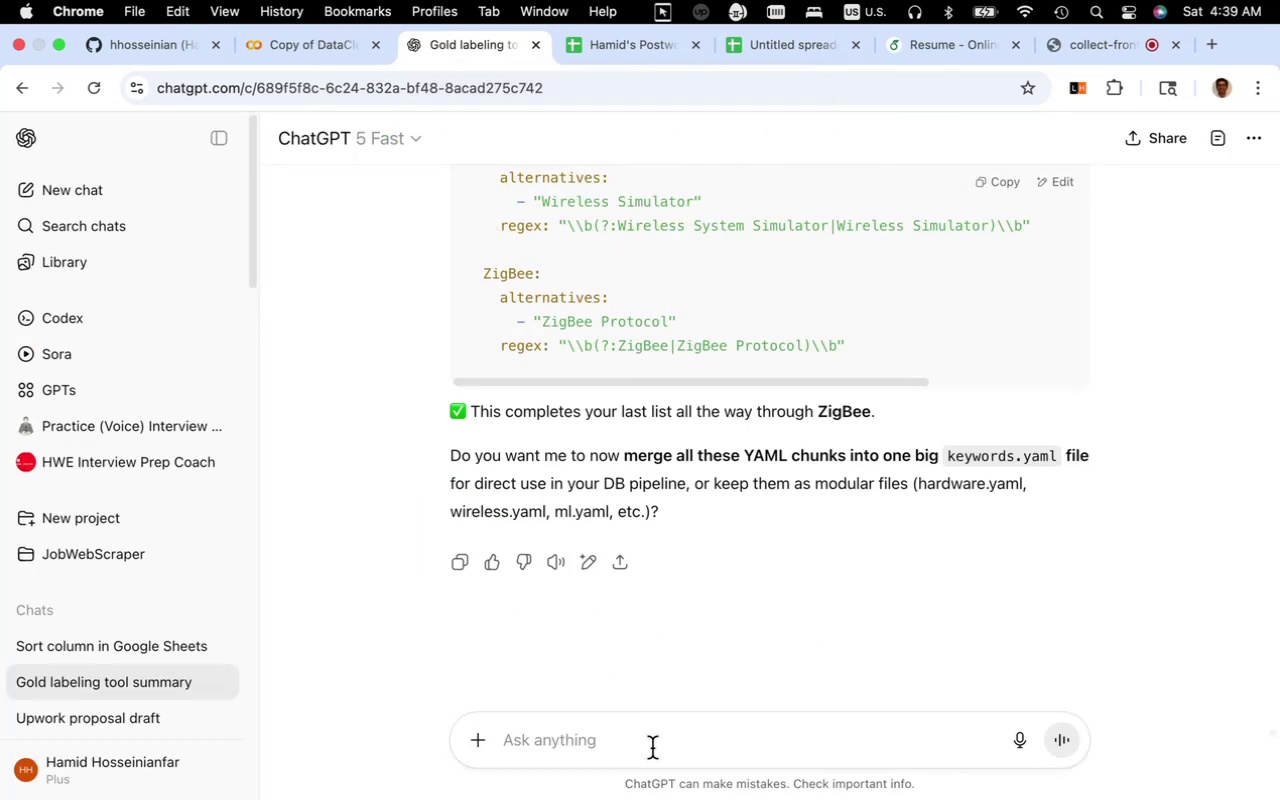 
left_click([652, 748])
 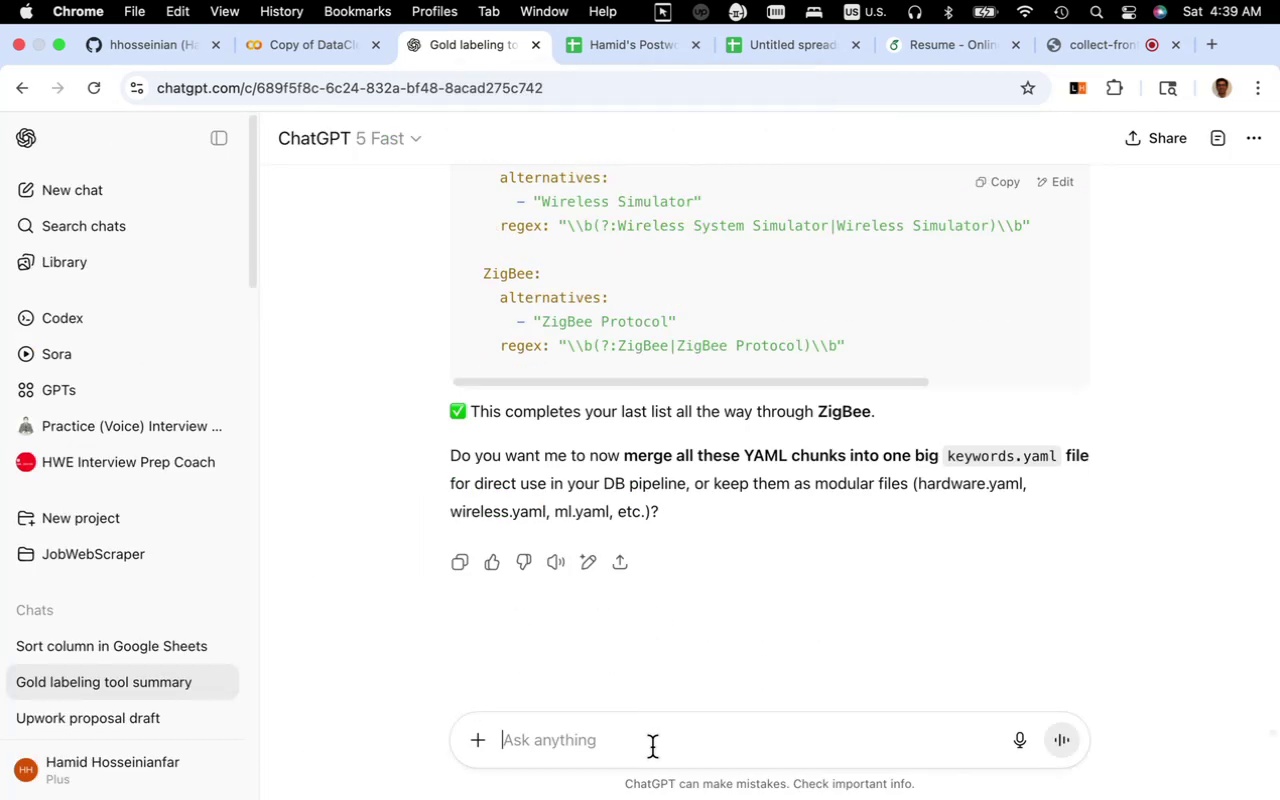 
type(how can i check if there is any duplicate keywords in yml file)
 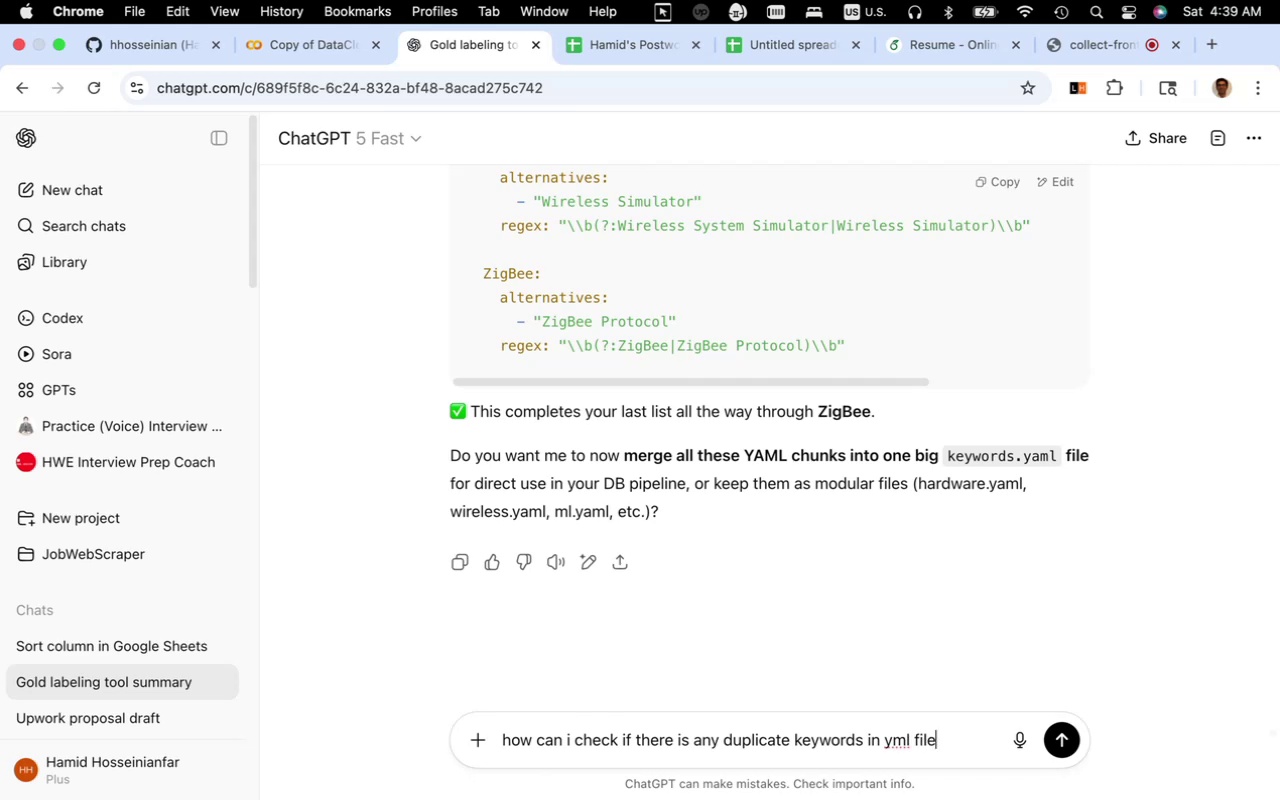 
type( and remove)
 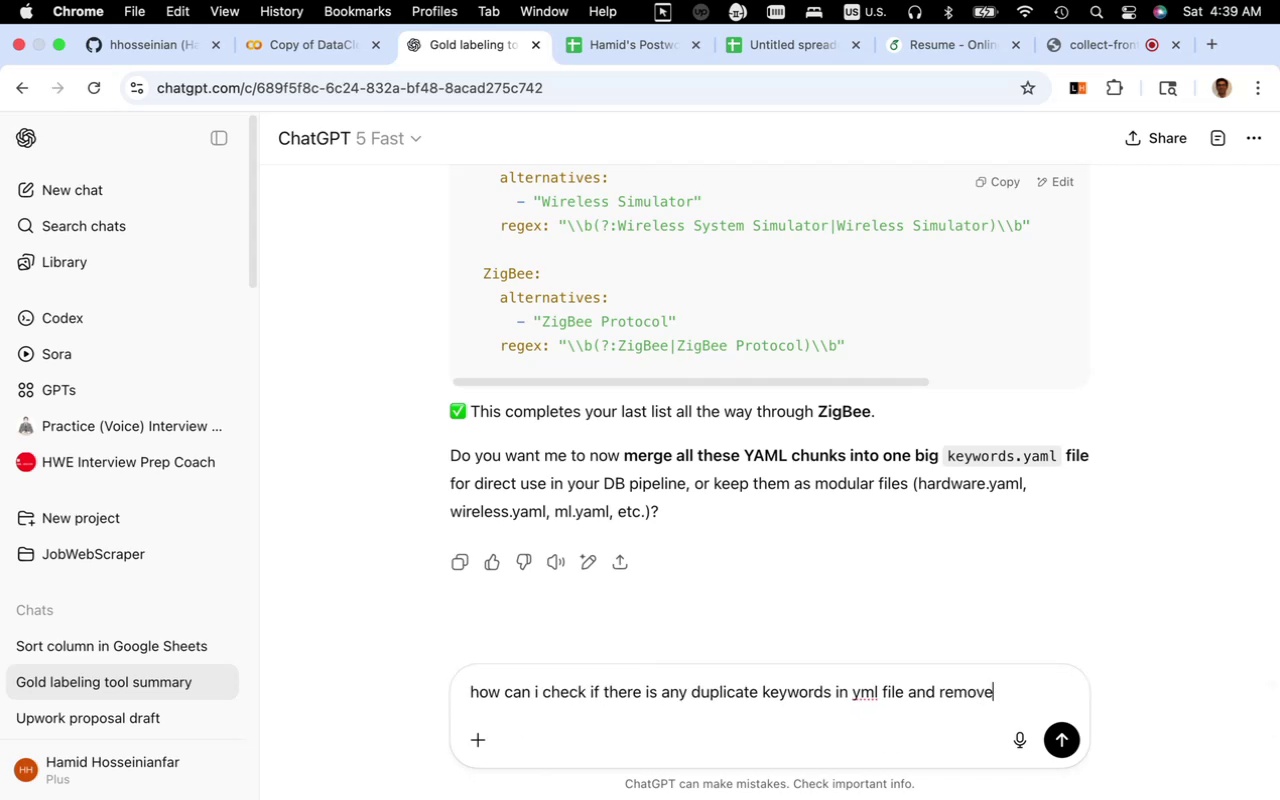 
type( or )
key(Backspace)
key(Backspace)
key(Backspace)
type(them)
 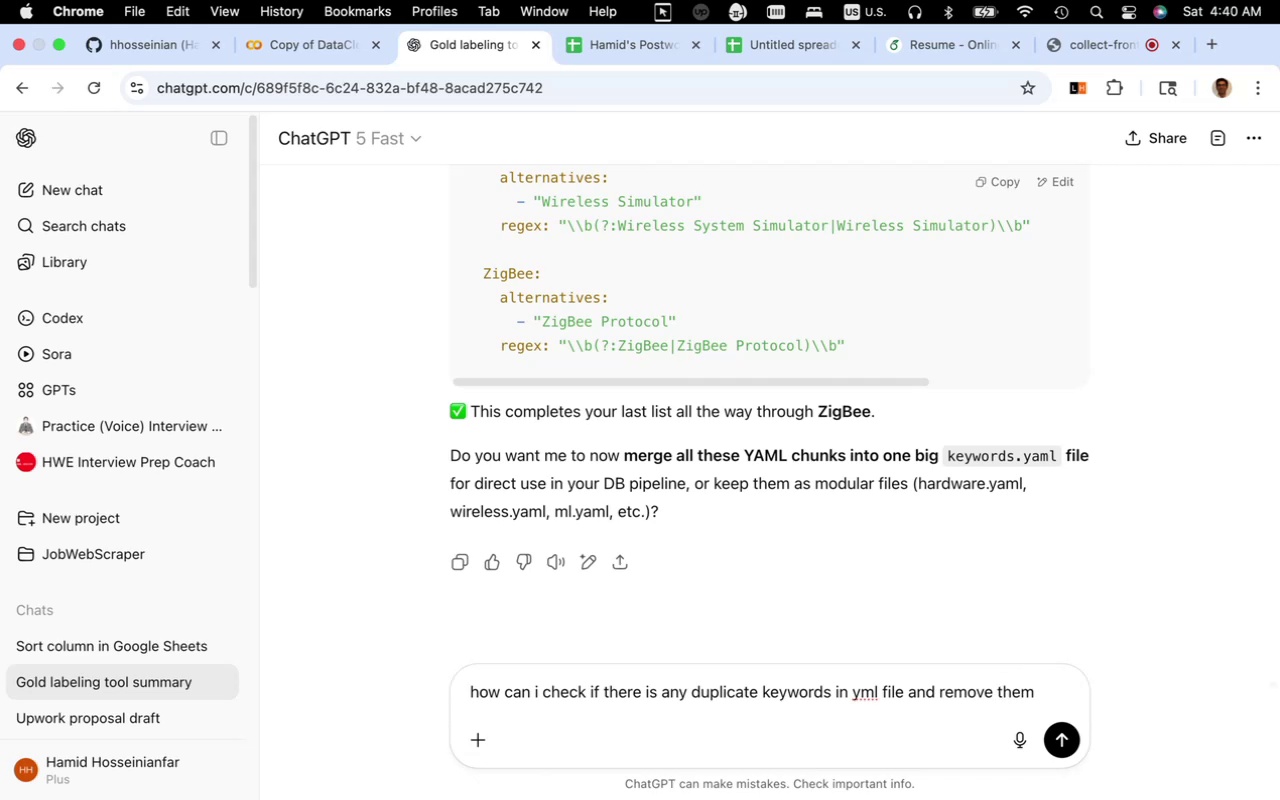 
key(Enter)
 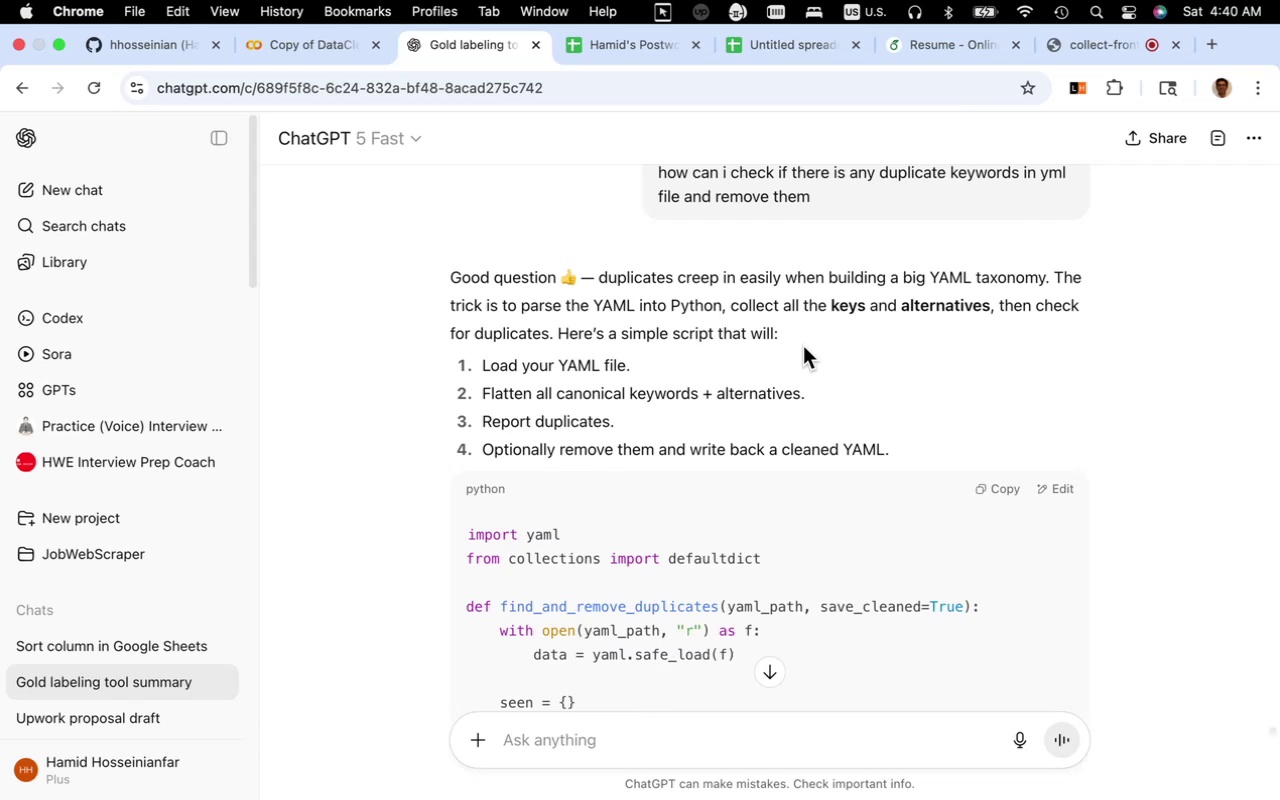 
wait(24.36)
 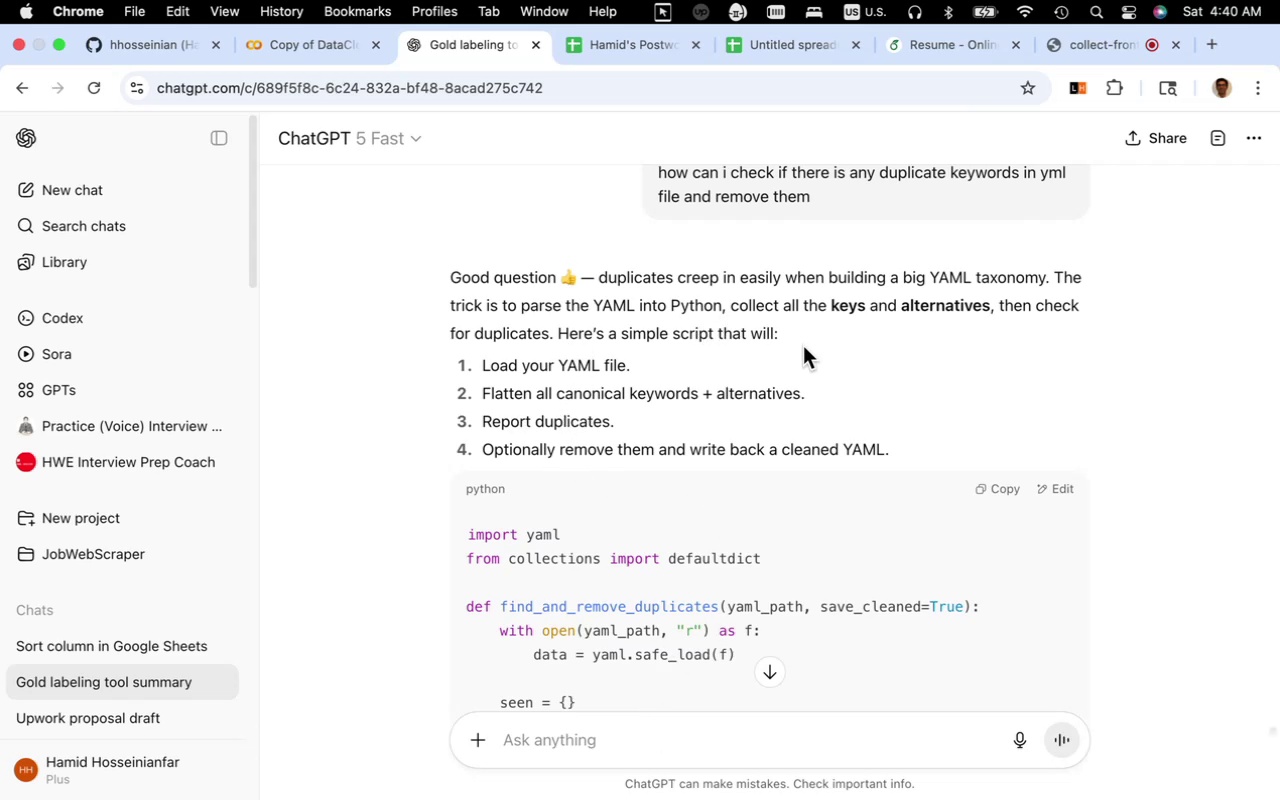 
scroll: coordinate [566, 386], scroll_direction: down, amount: 16.0
 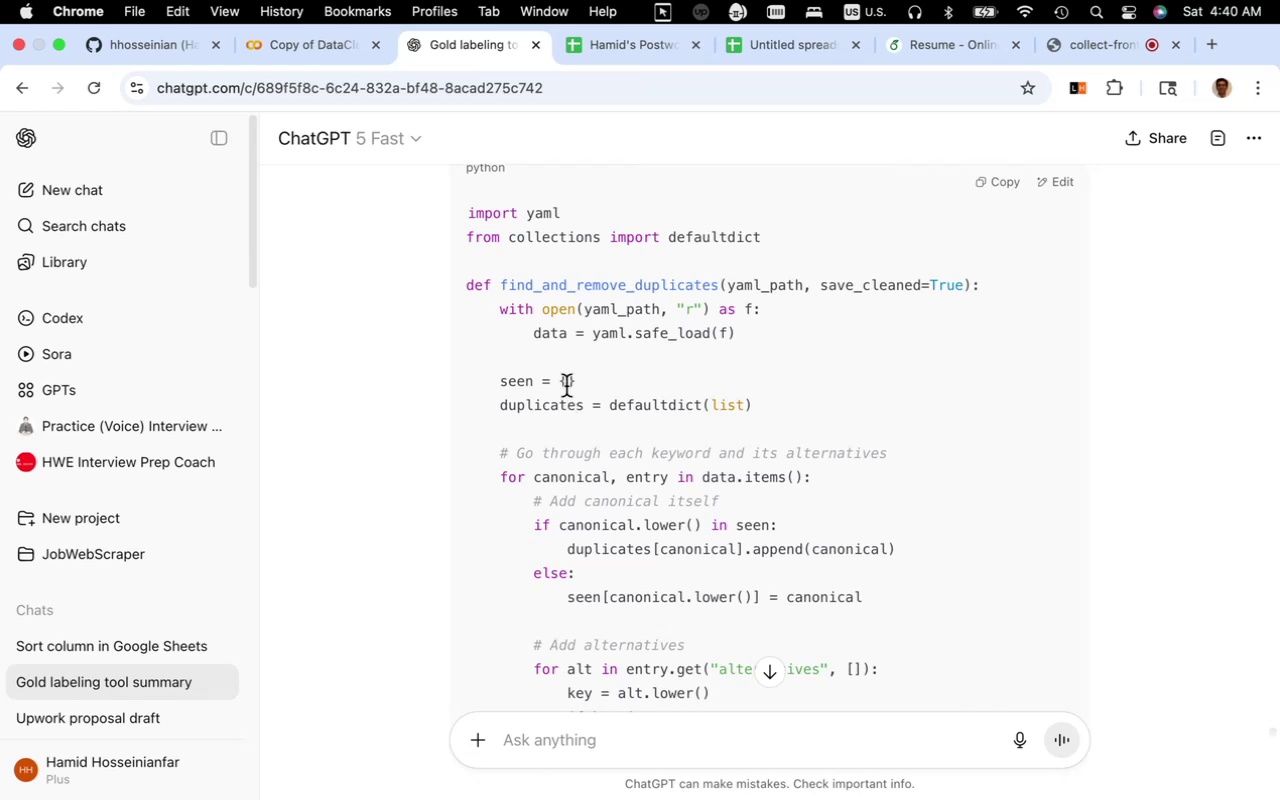 
scroll: coordinate [566, 386], scroll_direction: up, amount: 6.0
 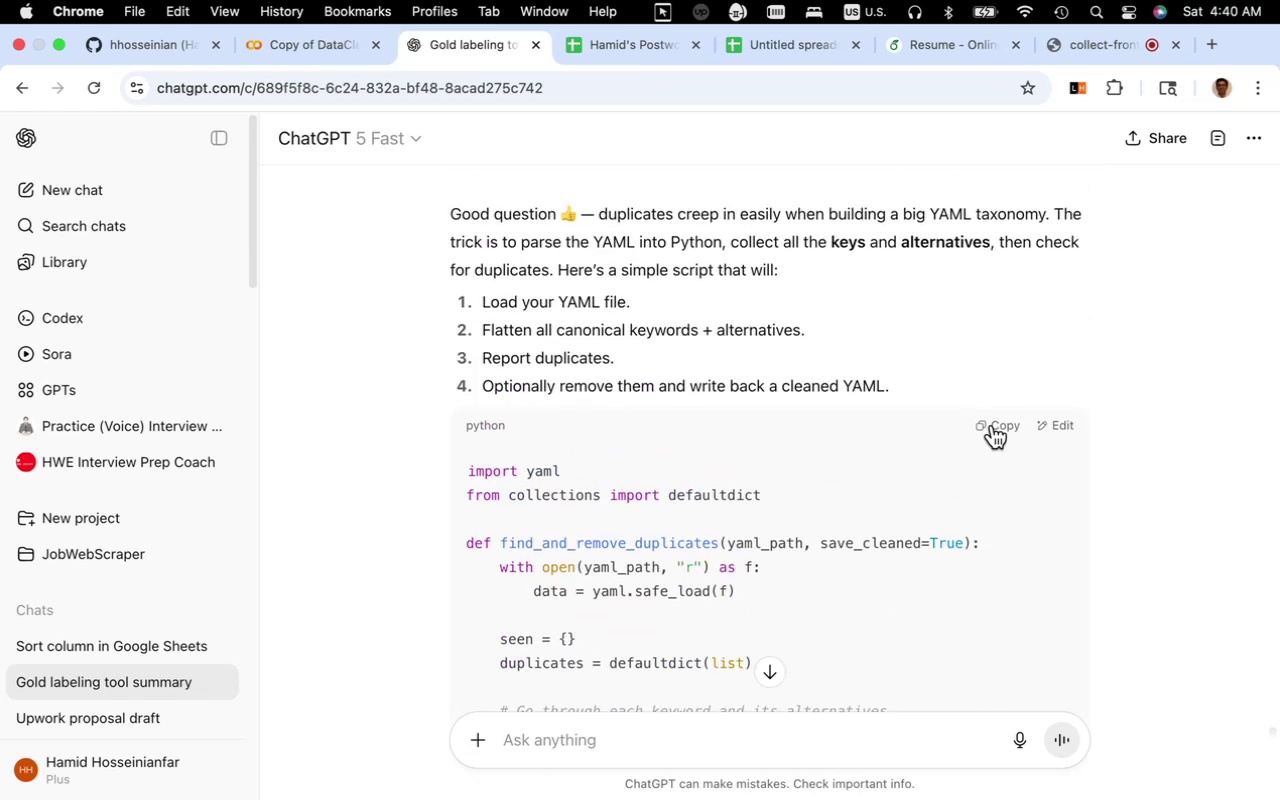 
left_click([992, 425])
 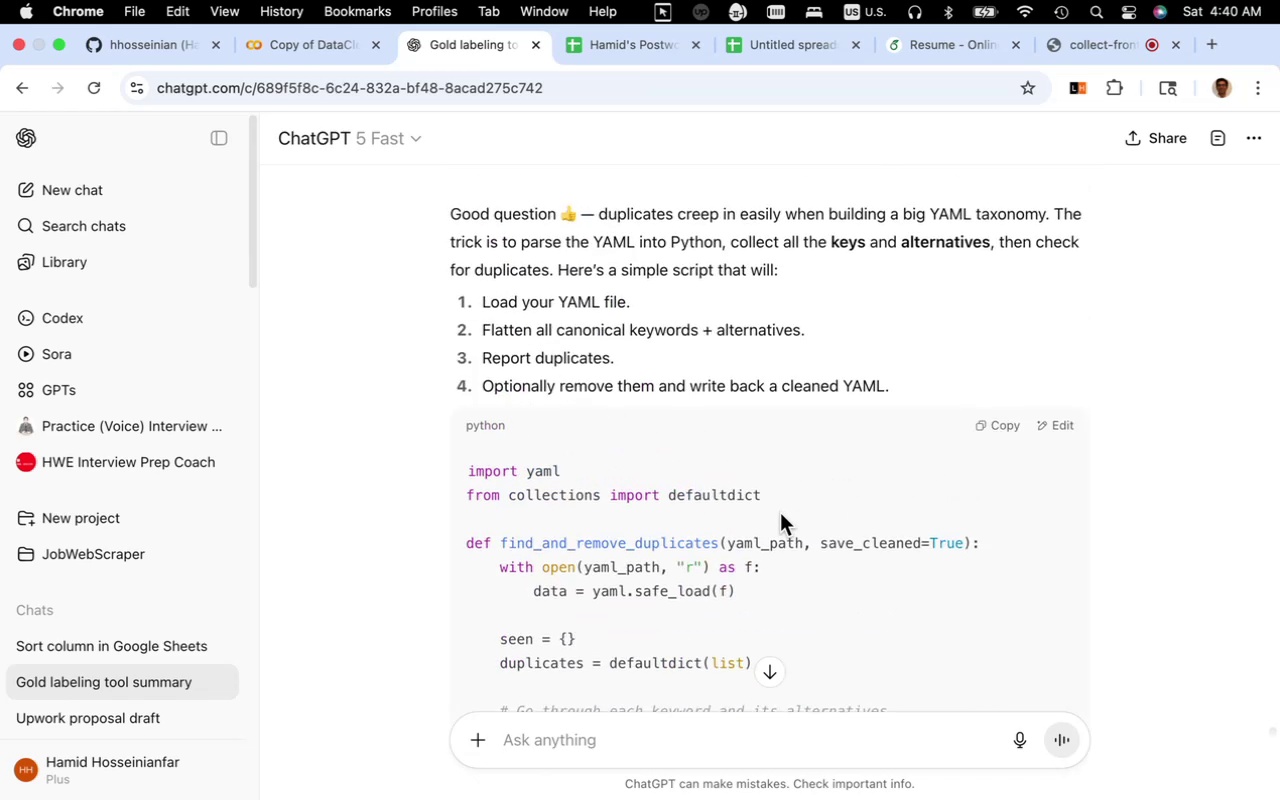 
wait(8.09)
 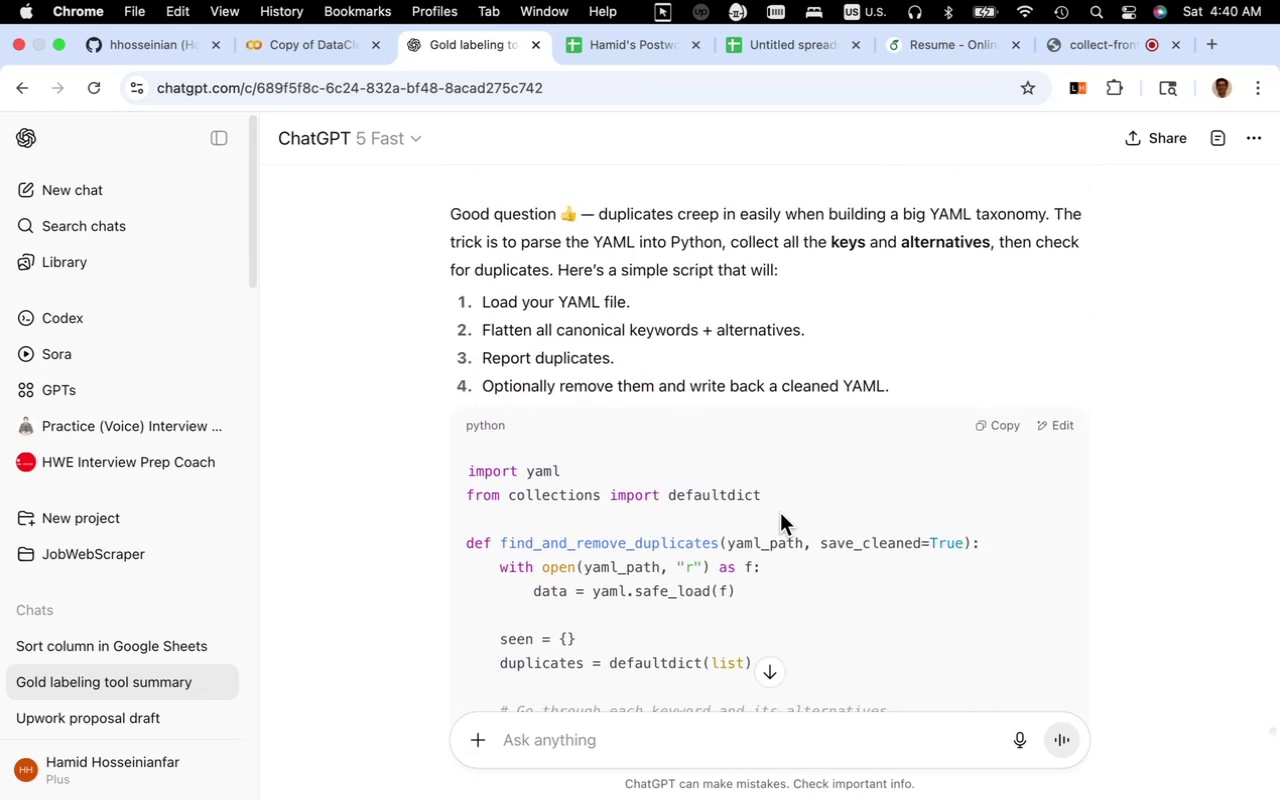 
left_click([850, 50])
 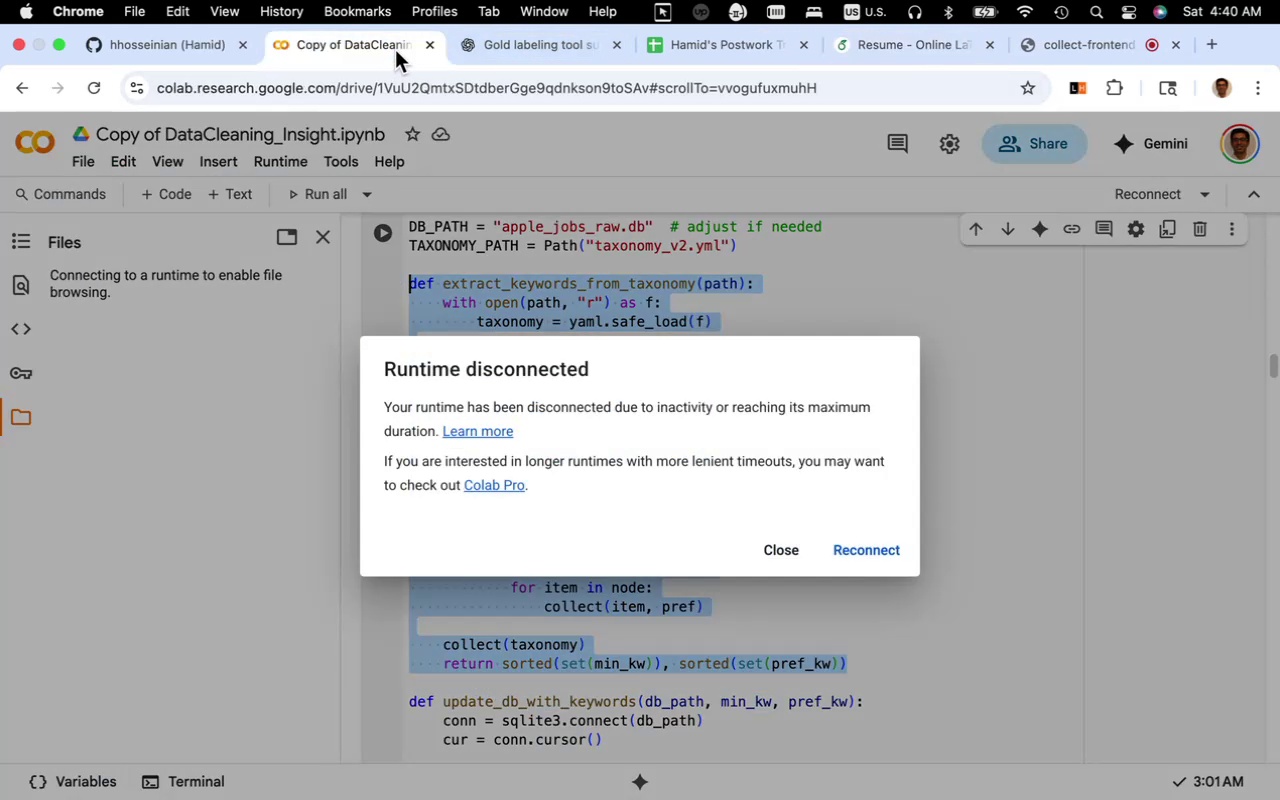 
wait(5.43)
 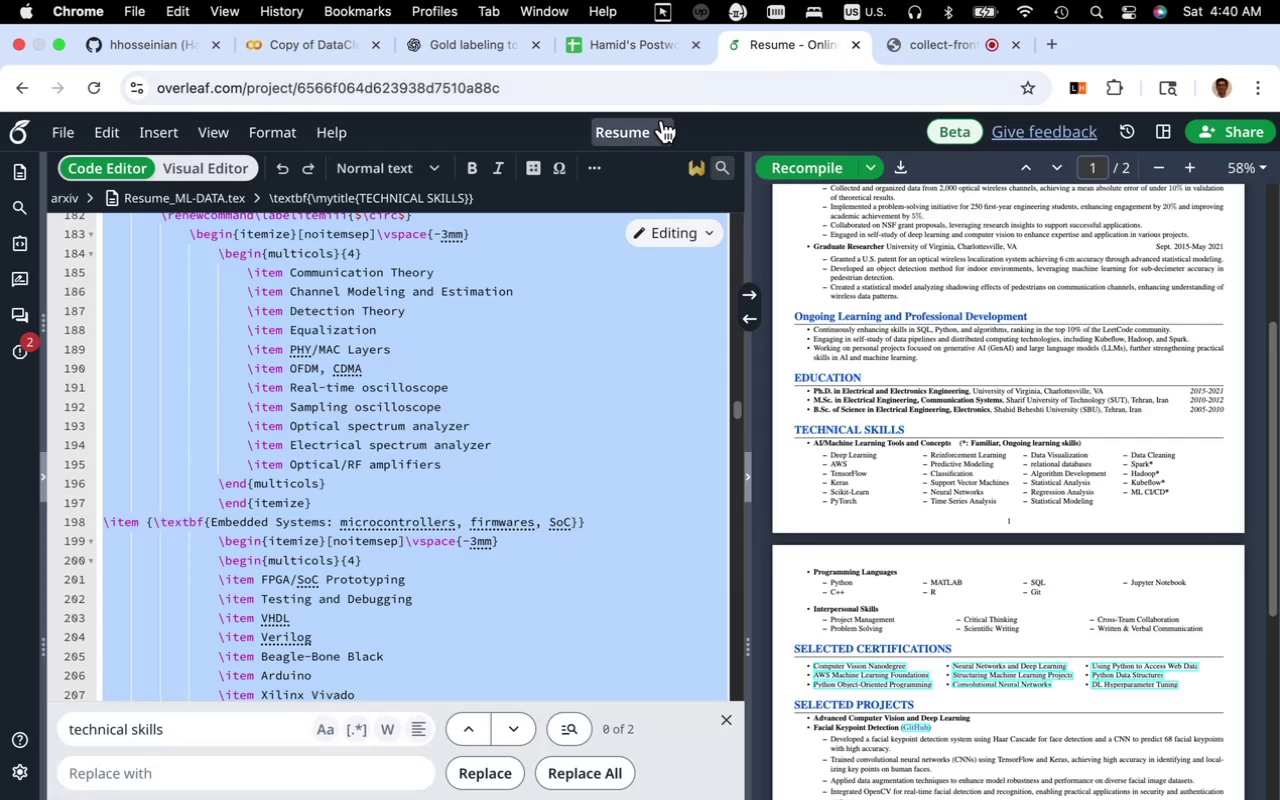 
left_click([844, 556])
 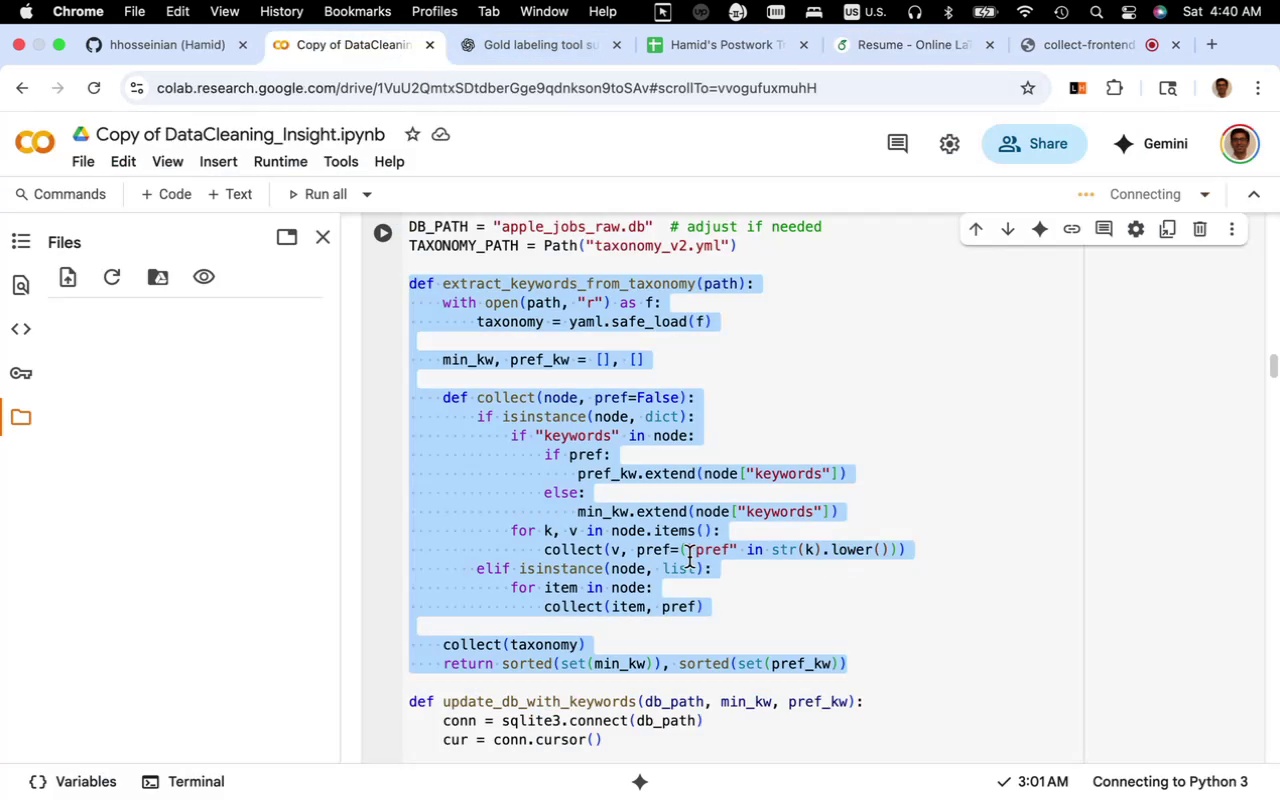 
scroll: coordinate [685, 561], scroll_direction: up, amount: 5.0
 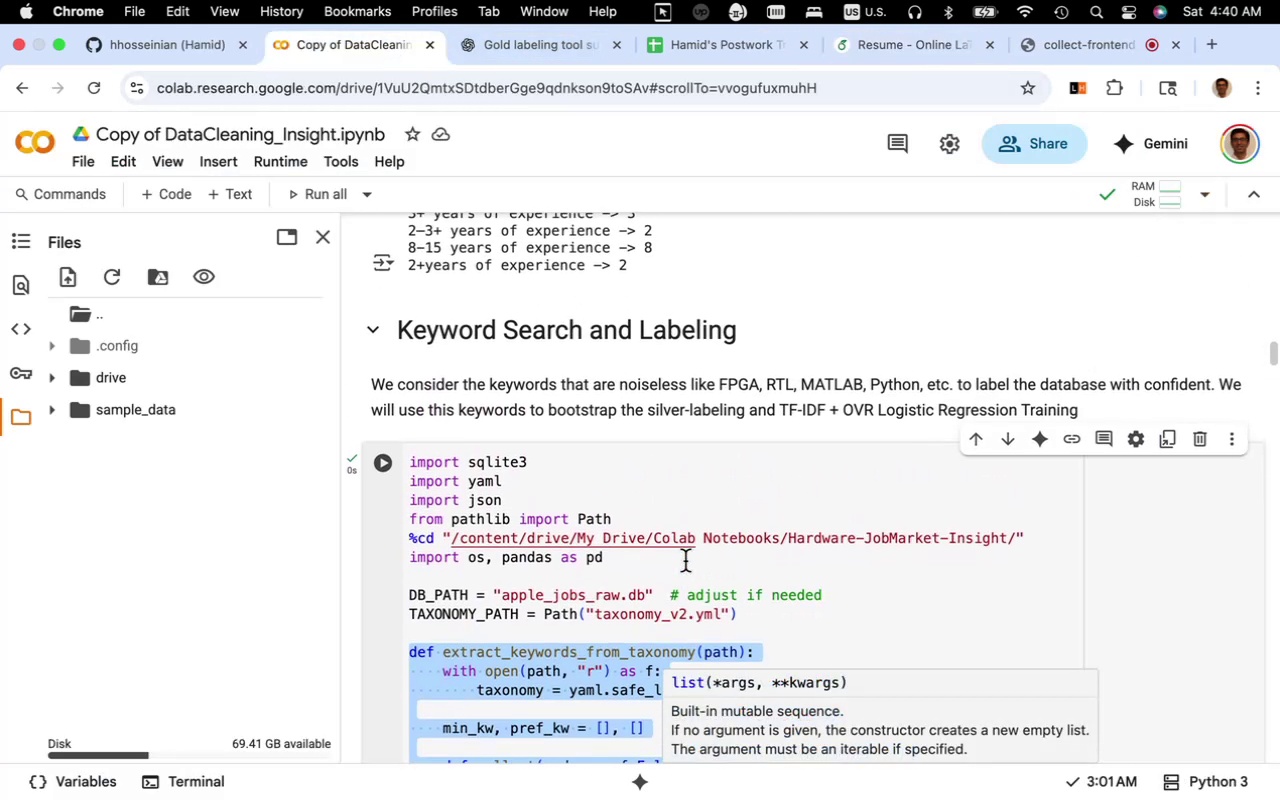 
scroll: coordinate [685, 561], scroll_direction: down, amount: 4.0
 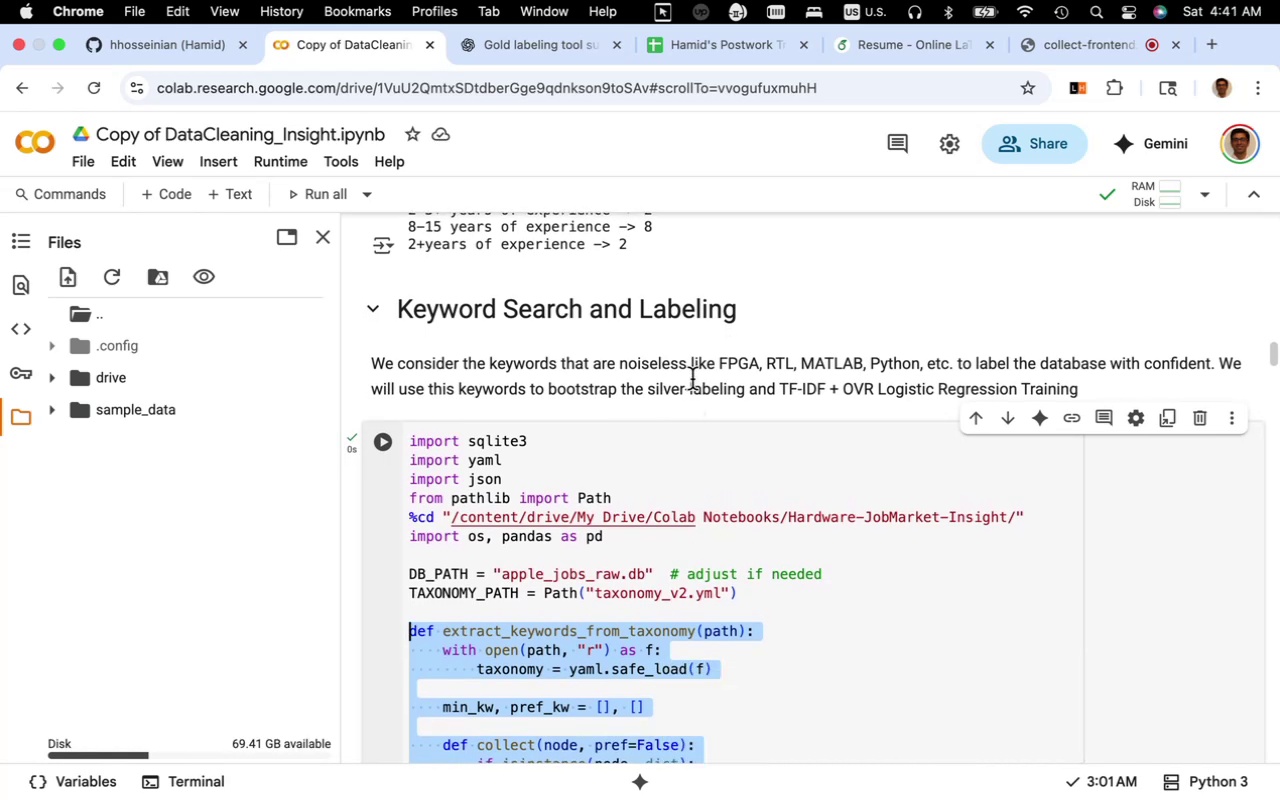 
left_click([692, 379])
 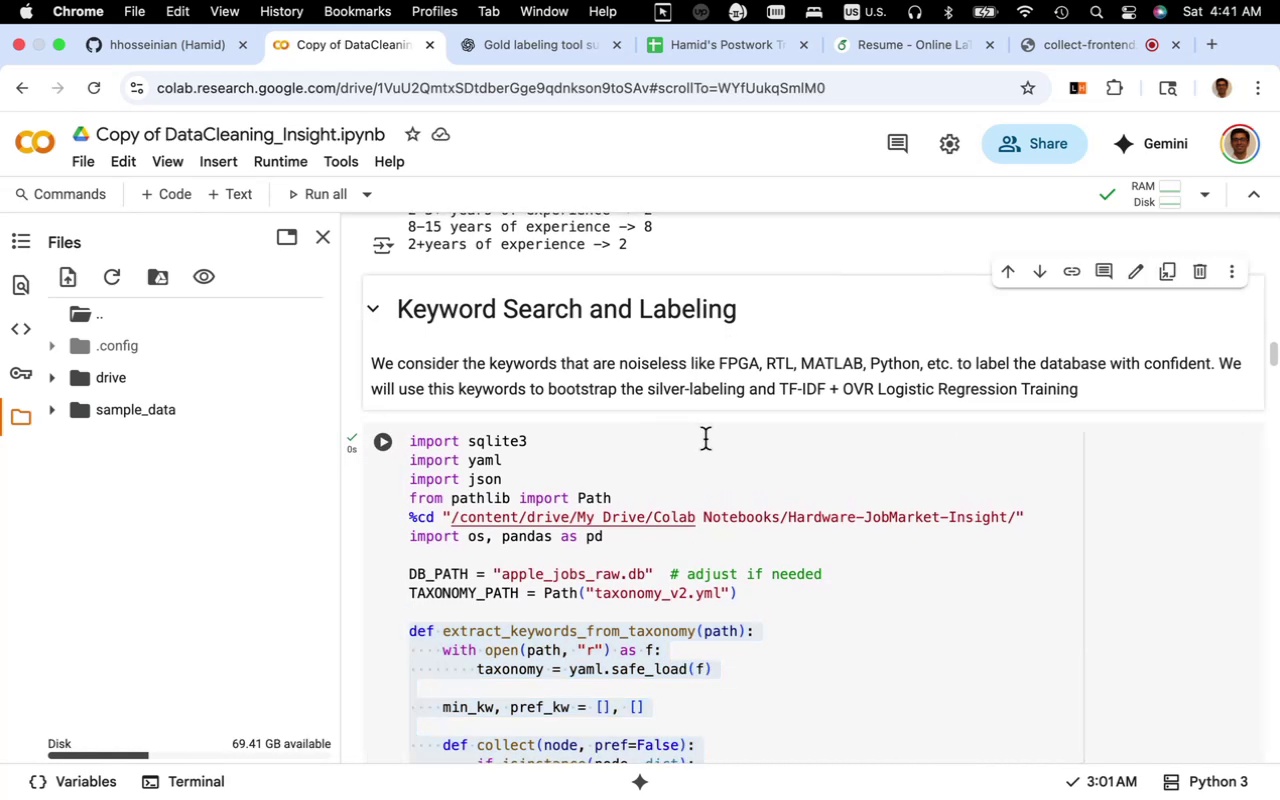 
left_click([705, 439])
 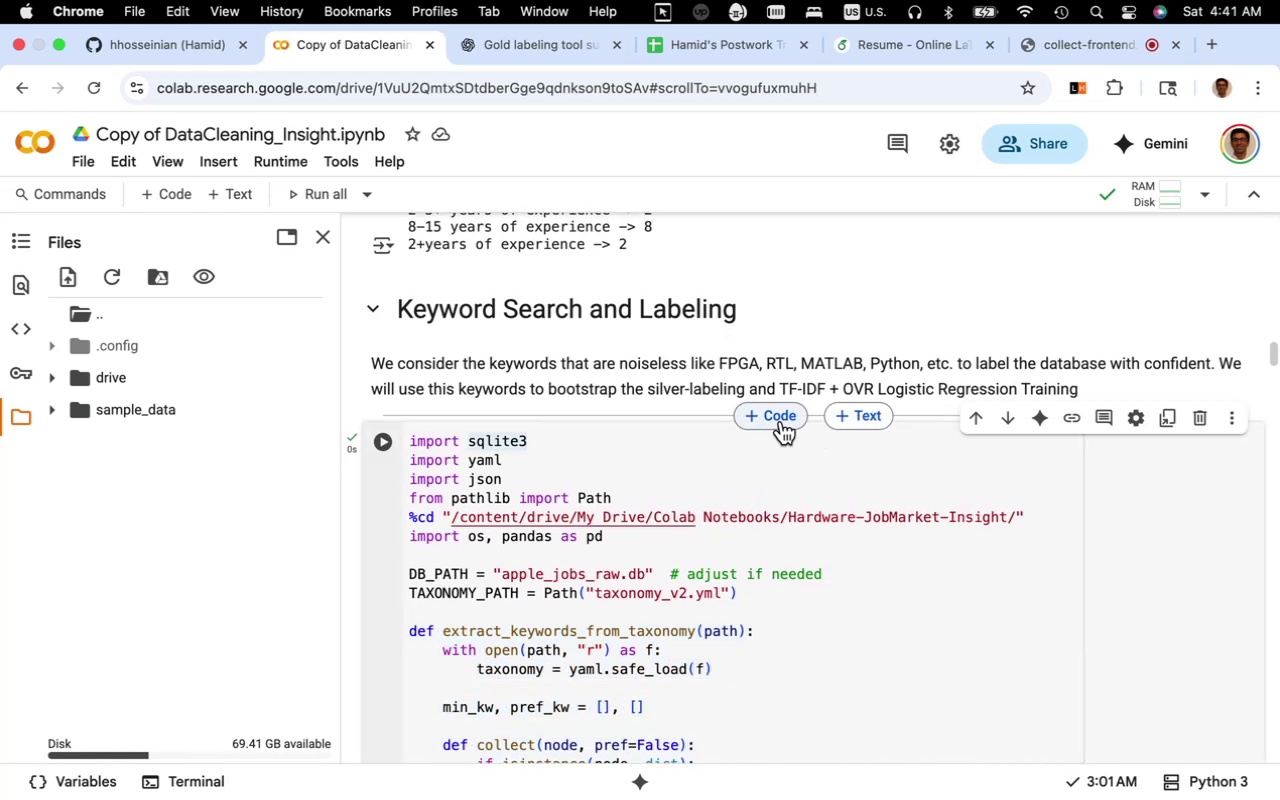 
left_click([778, 421])
 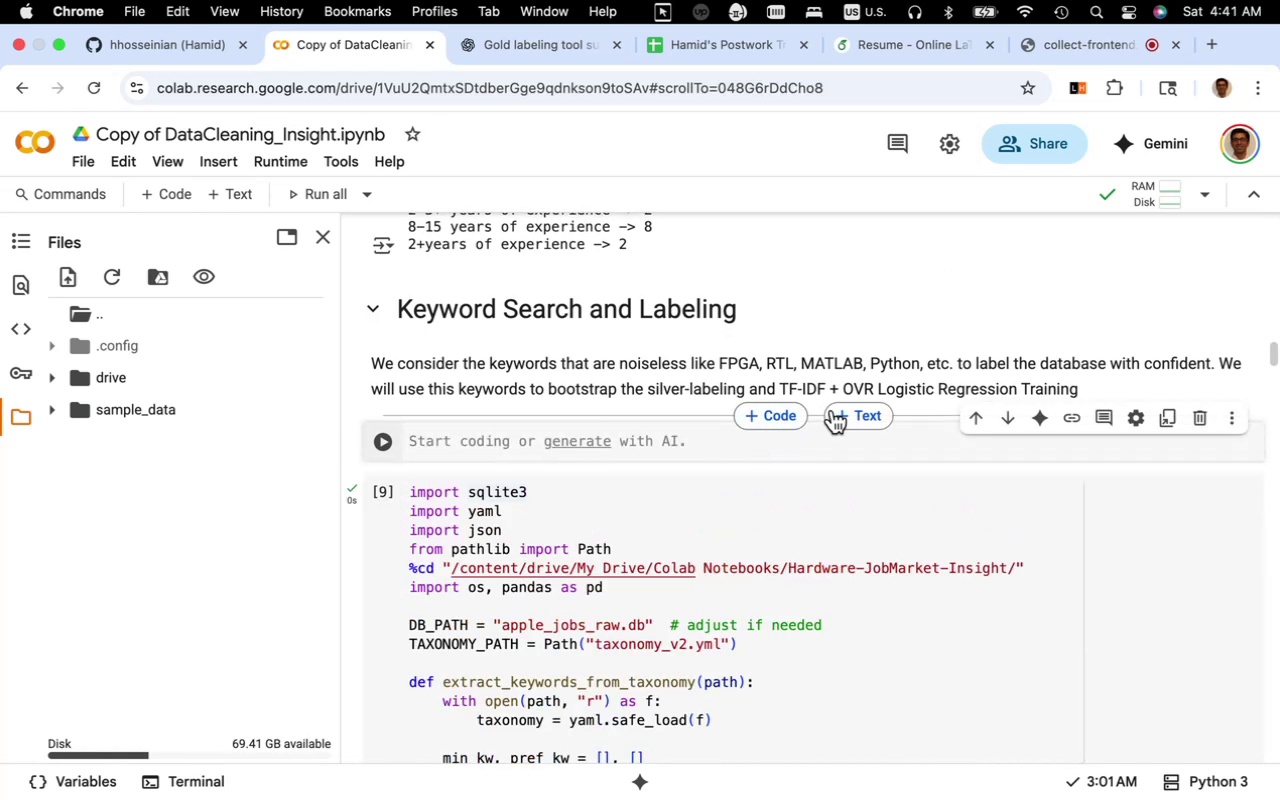 
left_click([846, 414])
 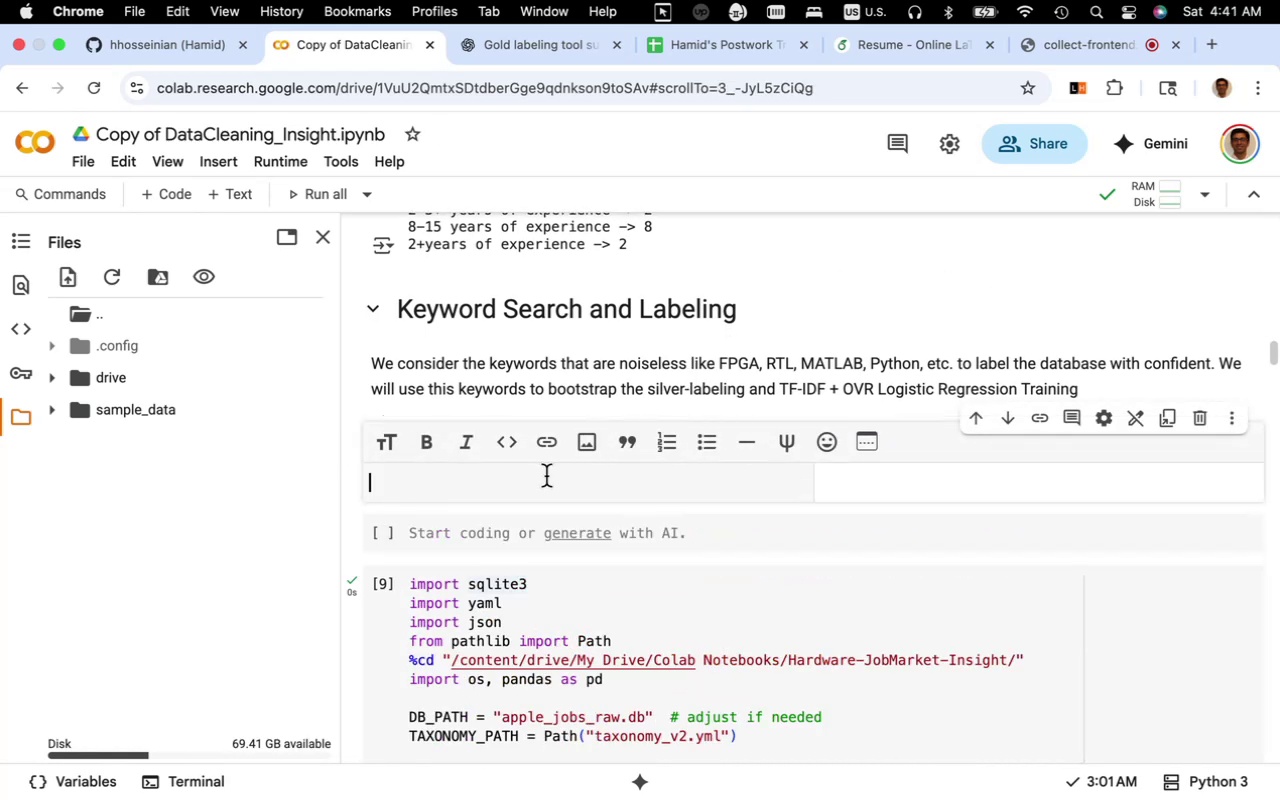 
left_click([546, 476])
 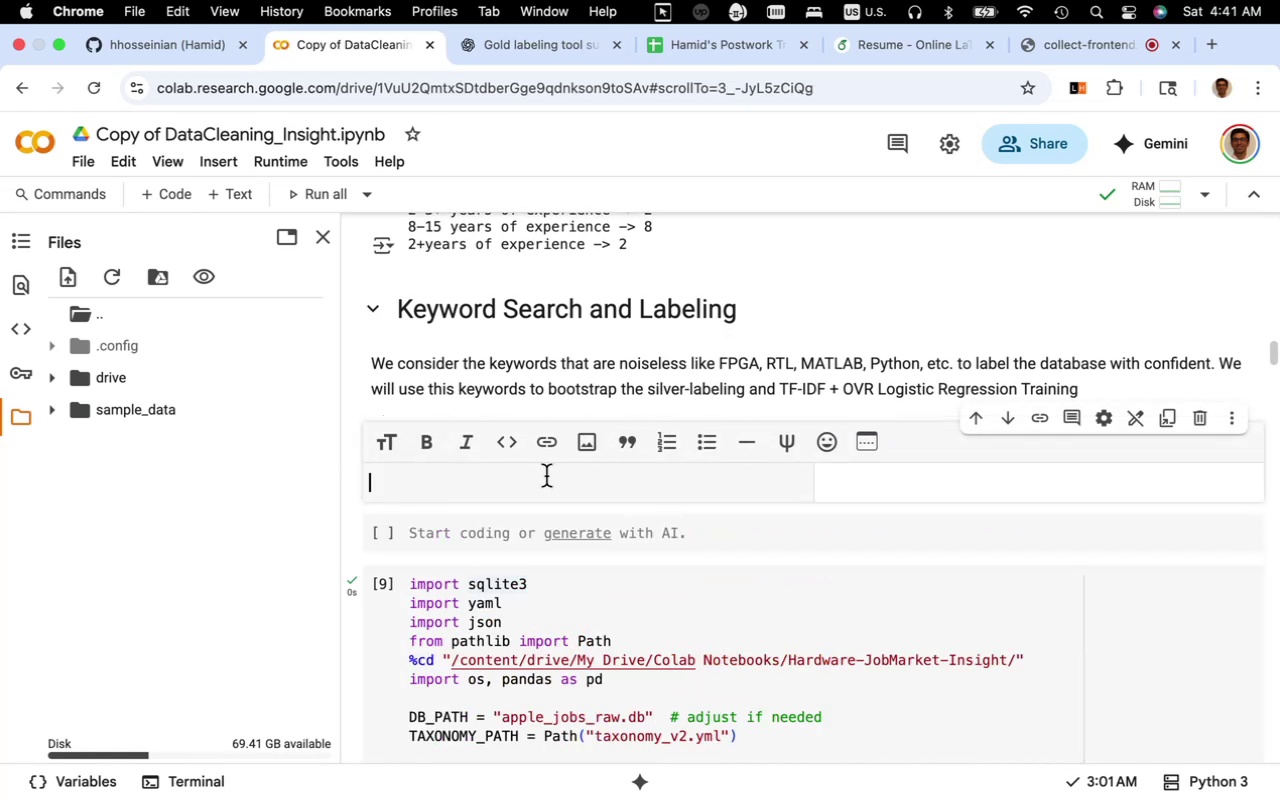 
type(## Keywords.Y)
key(Backspace)
type(yml cleaning (duplicated)
key(Backspace)
type(s))
 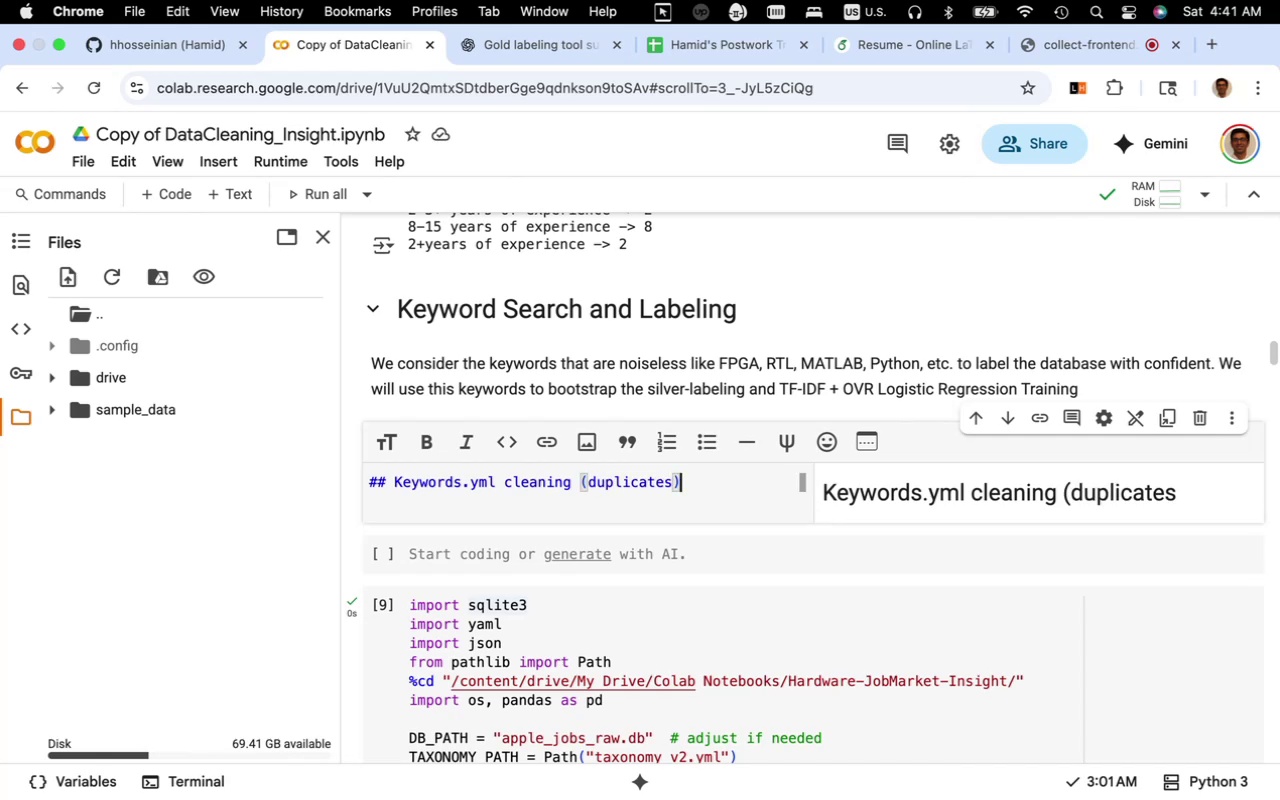 
left_click([487, 560])
 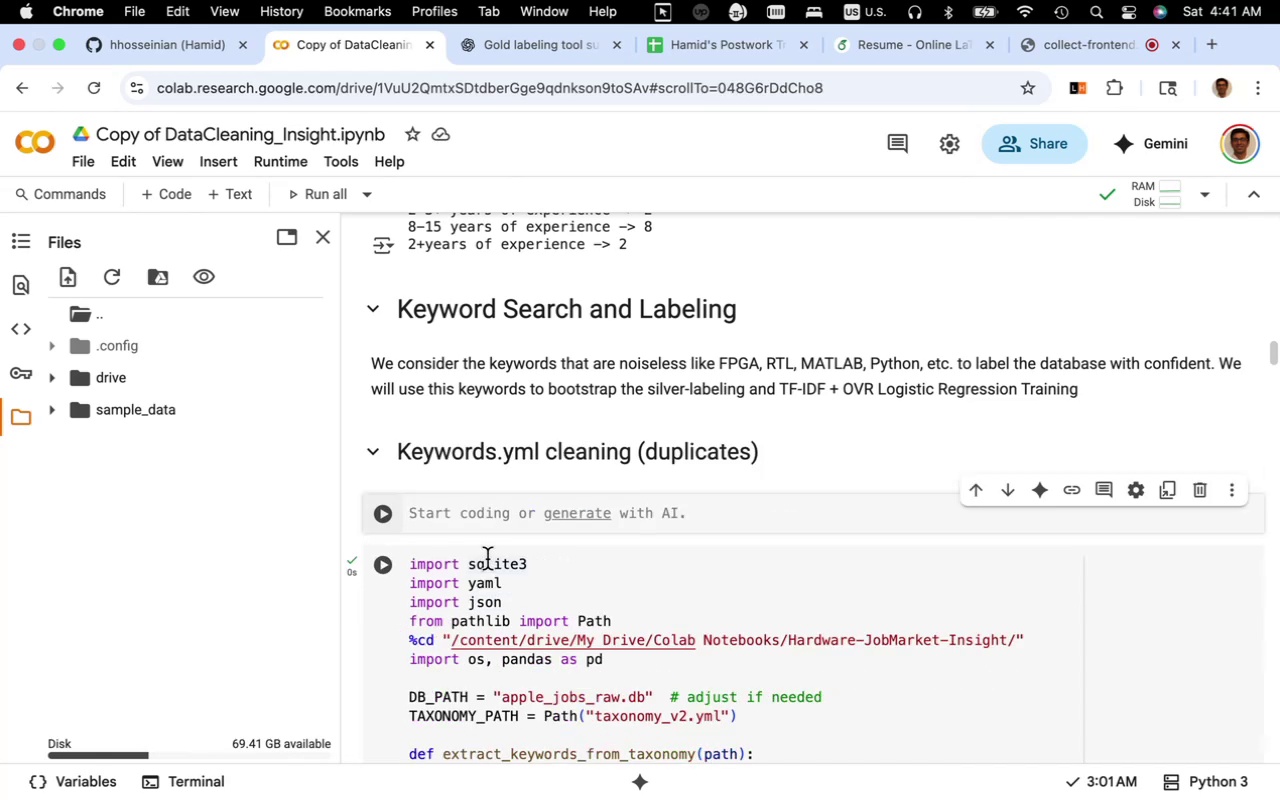 
key(Meta+V)
 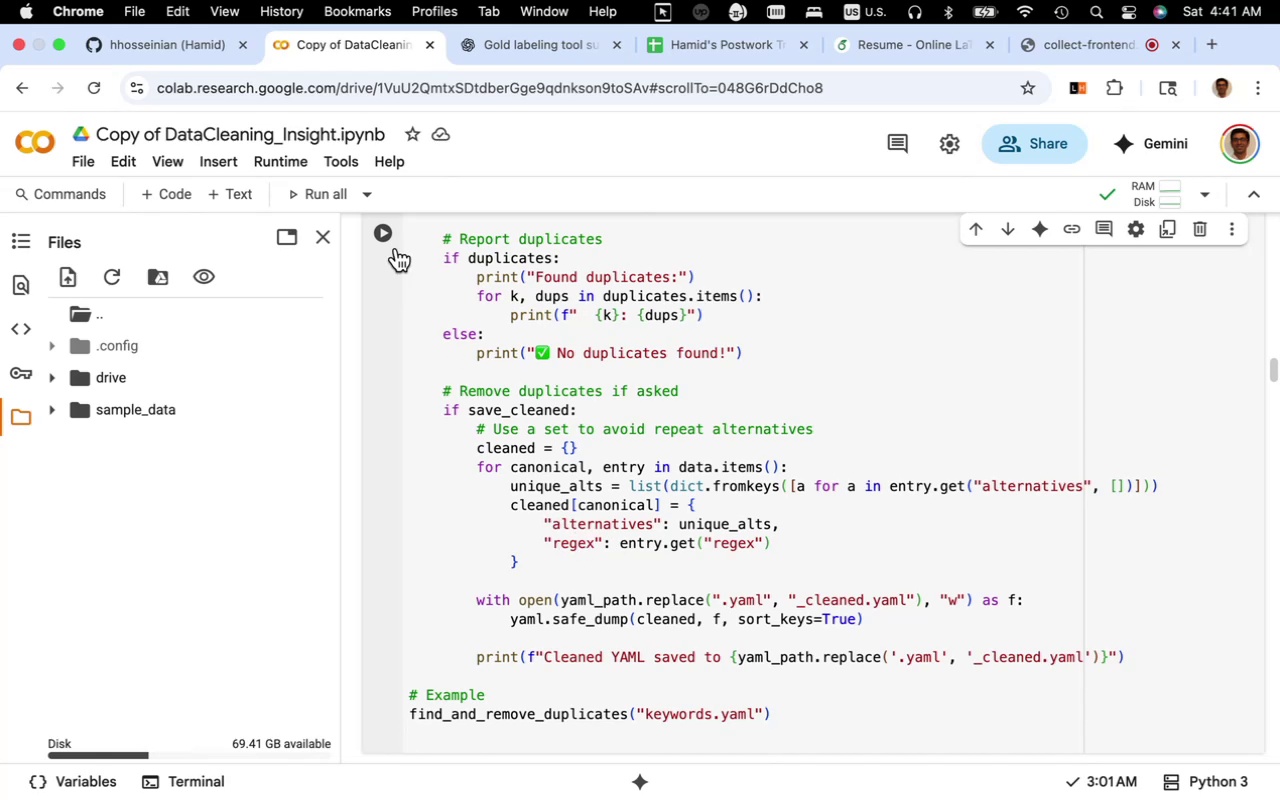 
left_click([388, 235])
 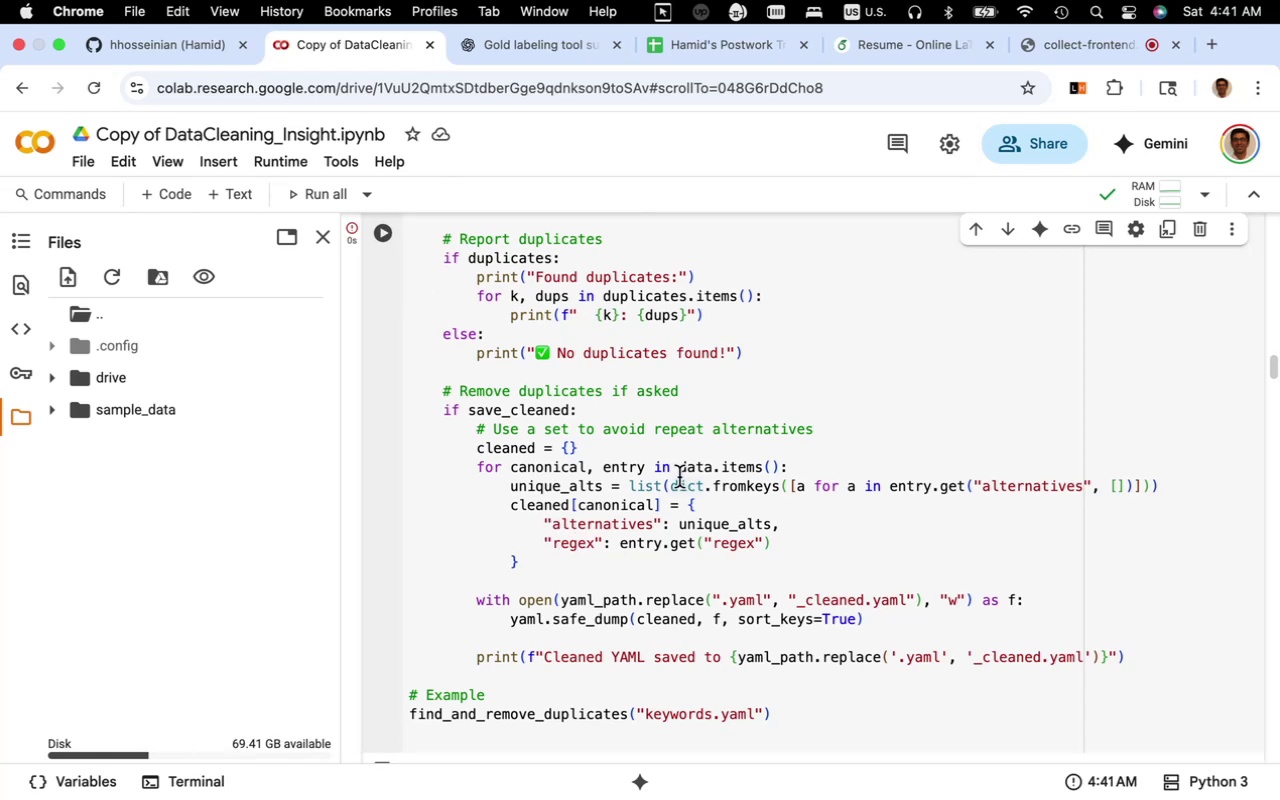 
scroll: coordinate [679, 477], scroll_direction: up, amount: 17.0
 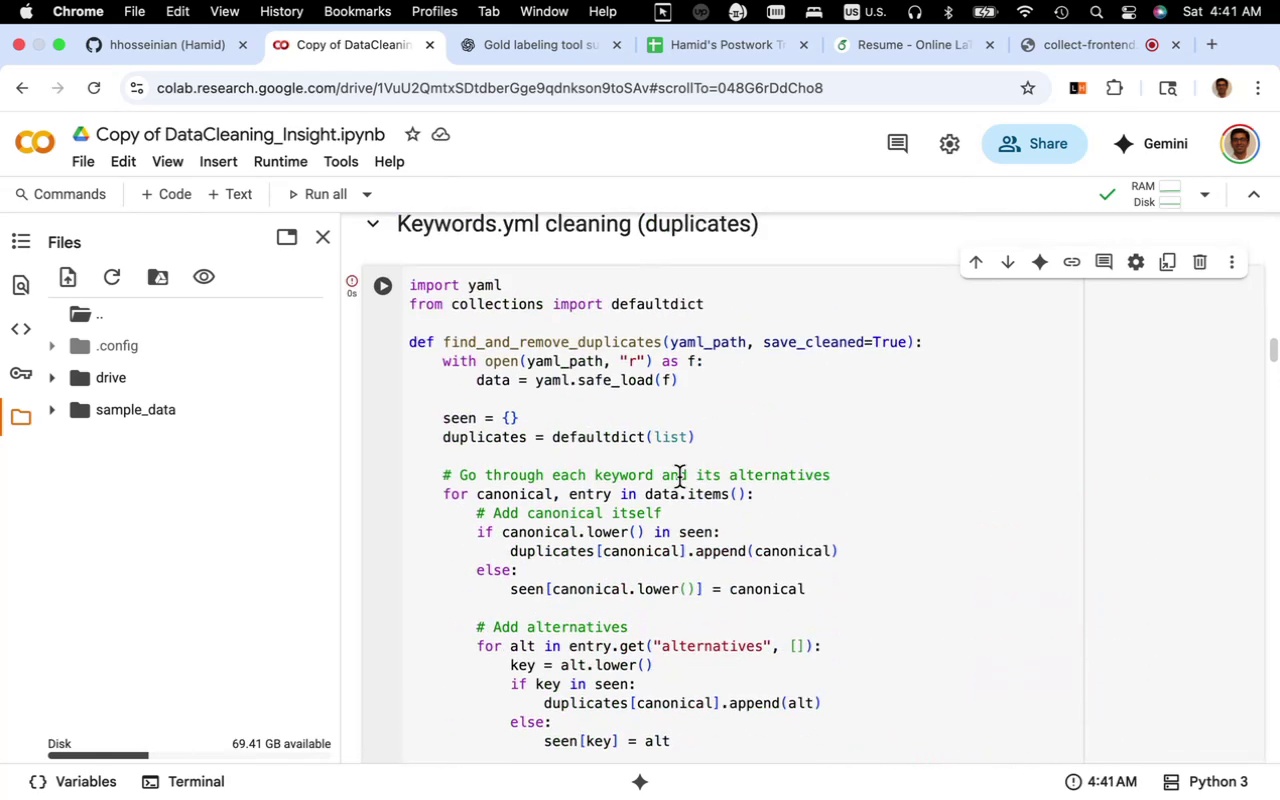 
scroll: coordinate [679, 477], scroll_direction: down, amount: 24.0
 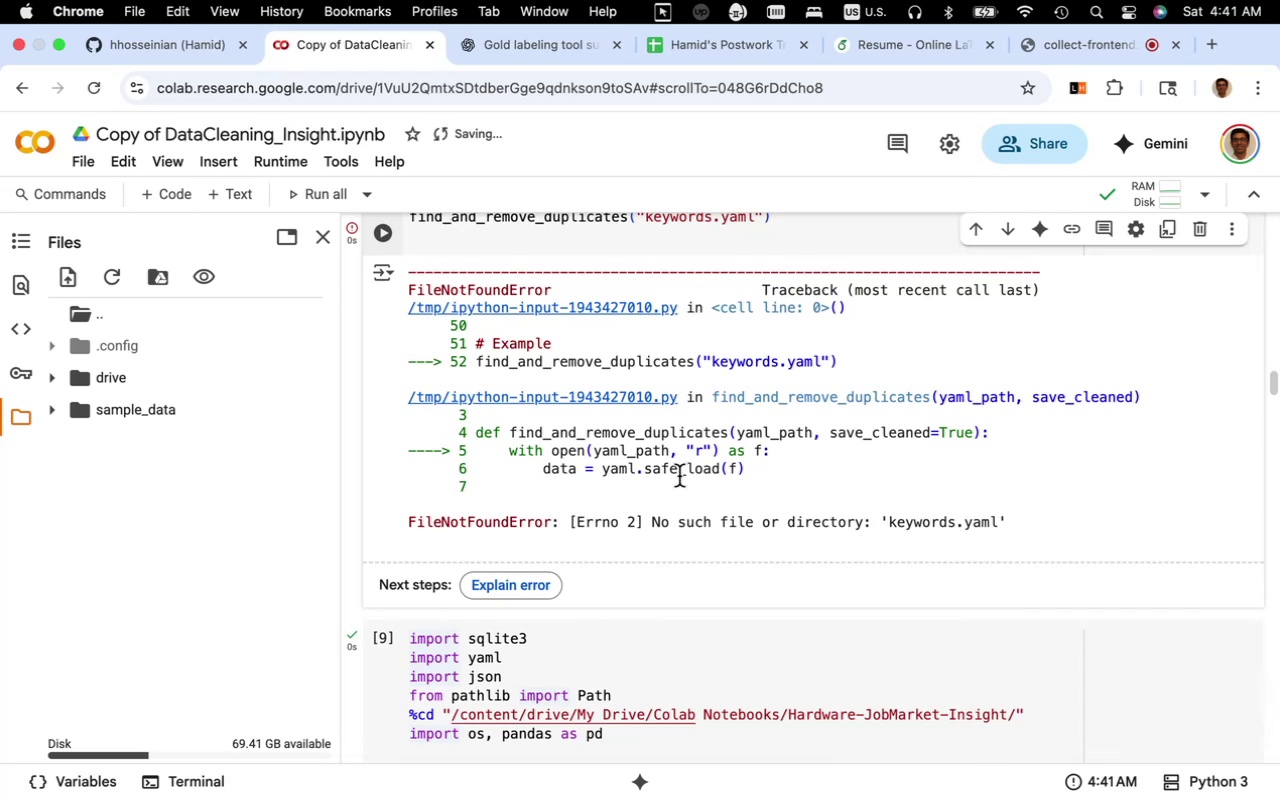 
scroll: coordinate [679, 477], scroll_direction: up, amount: 26.0
 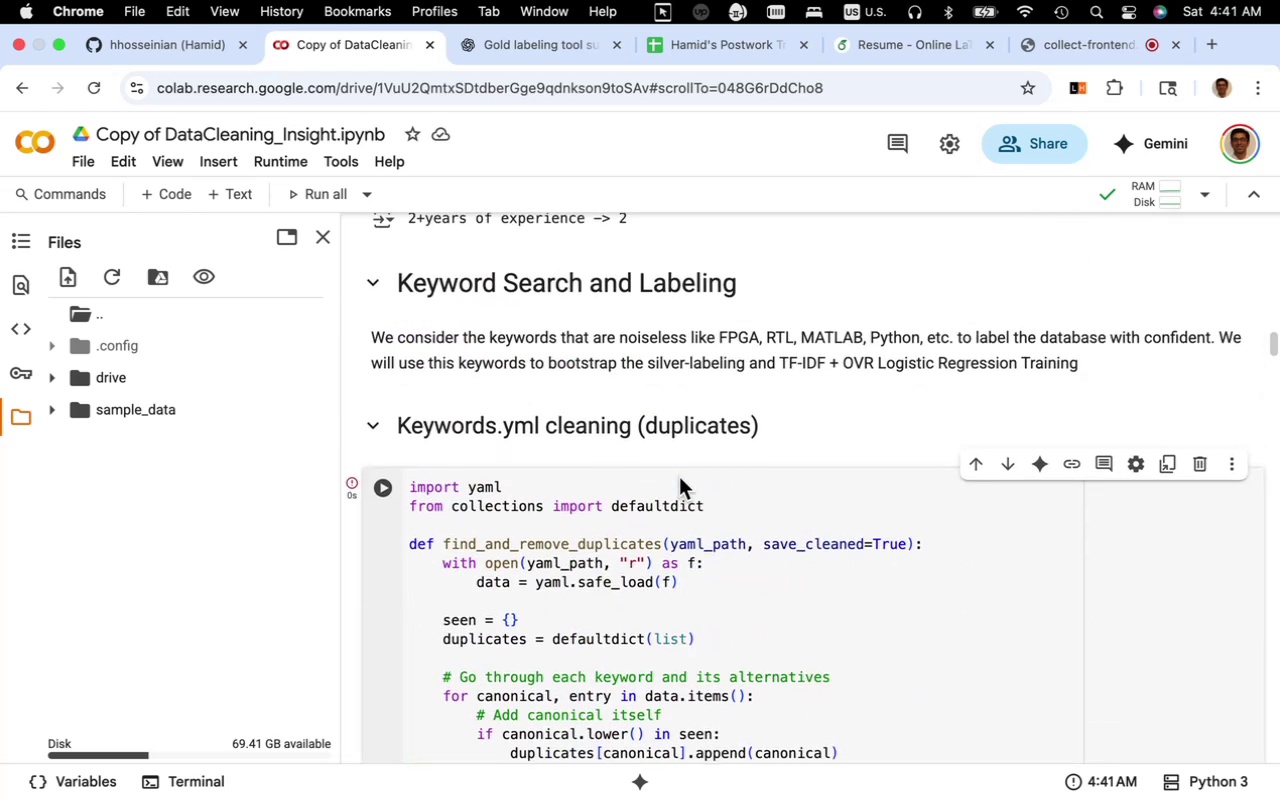 
scroll: coordinate [679, 476], scroll_direction: down, amount: 6.0
 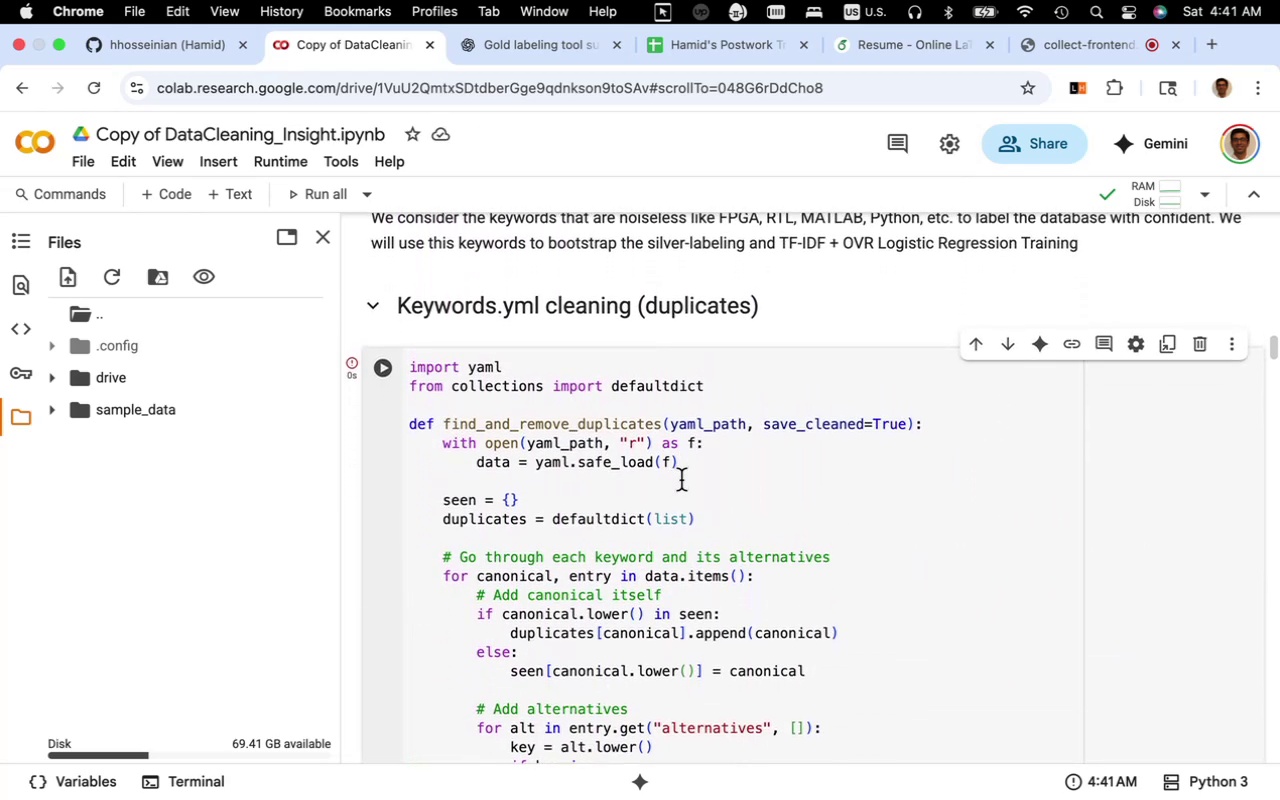 
scroll: coordinate [681, 480], scroll_direction: none, amount: 0.0
 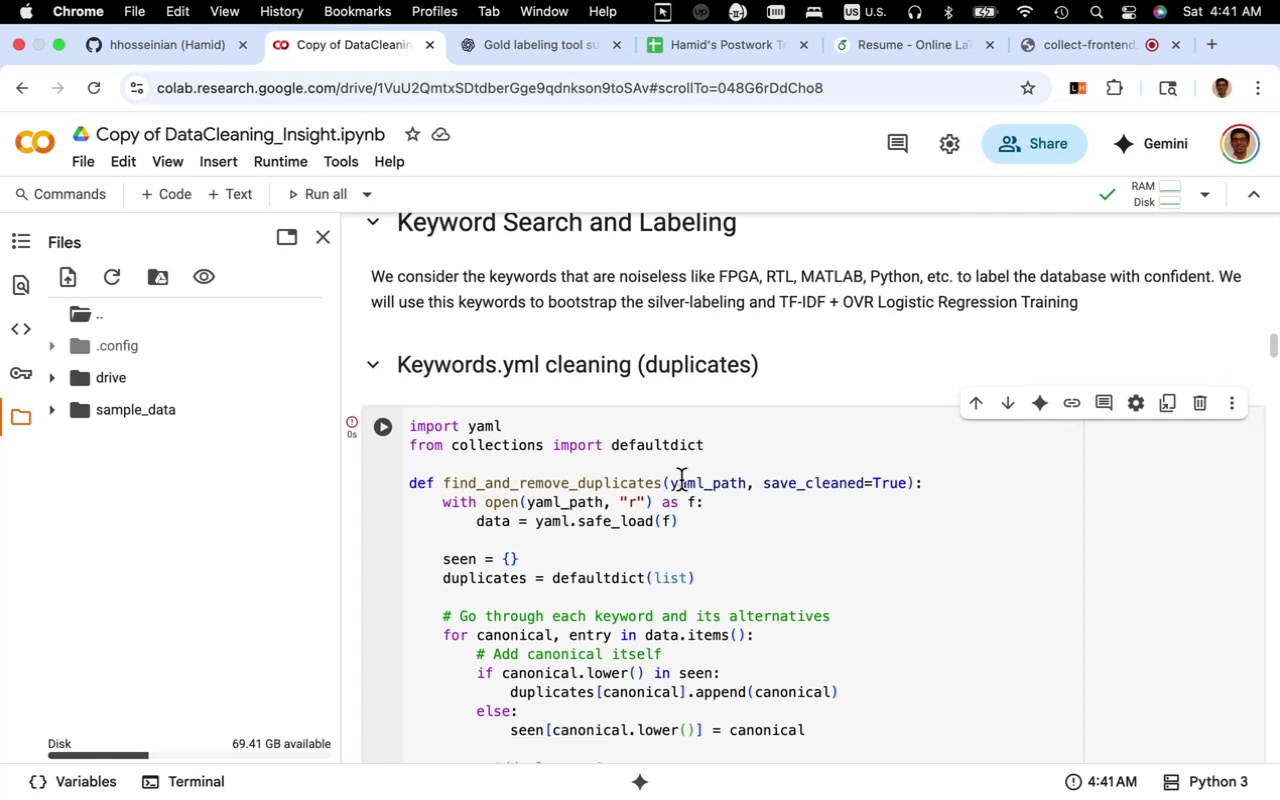 
scroll: coordinate [660, 486], scroll_direction: up, amount: 24.0
 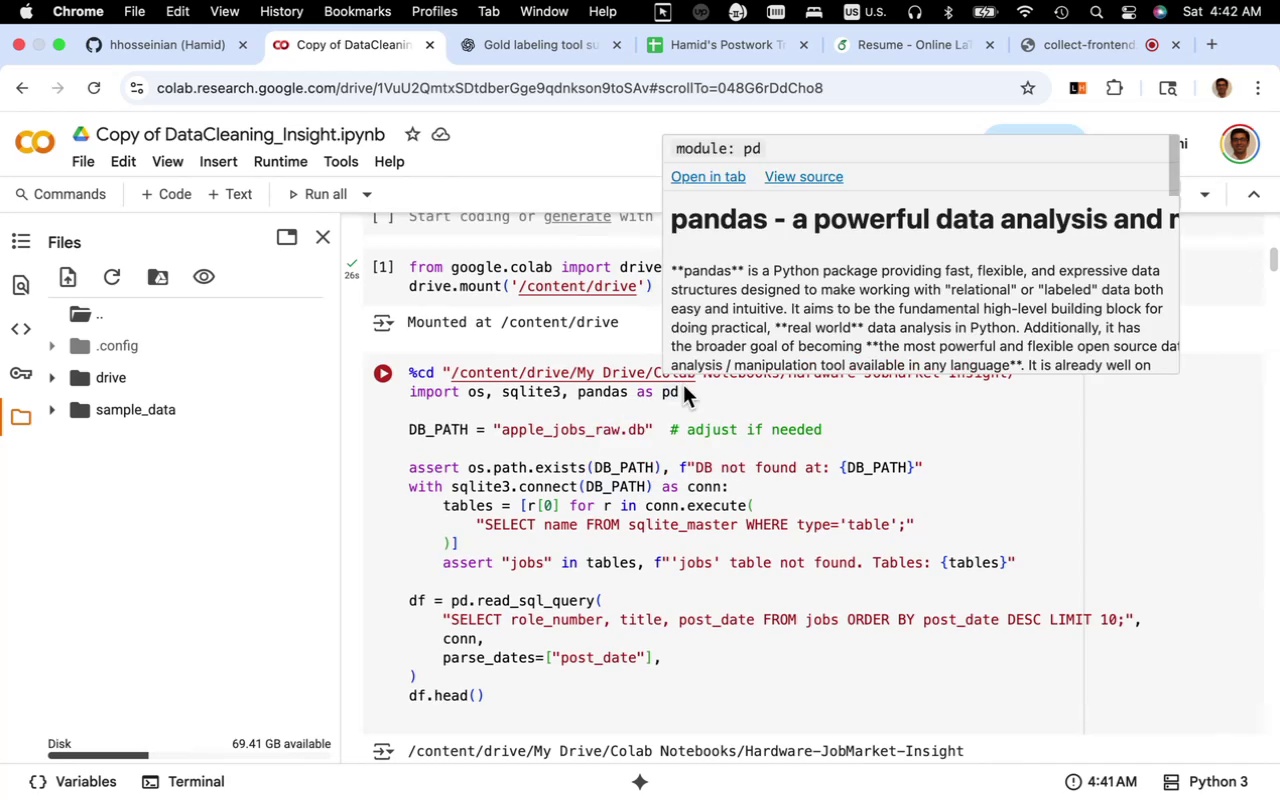 
left_click([681, 394])
 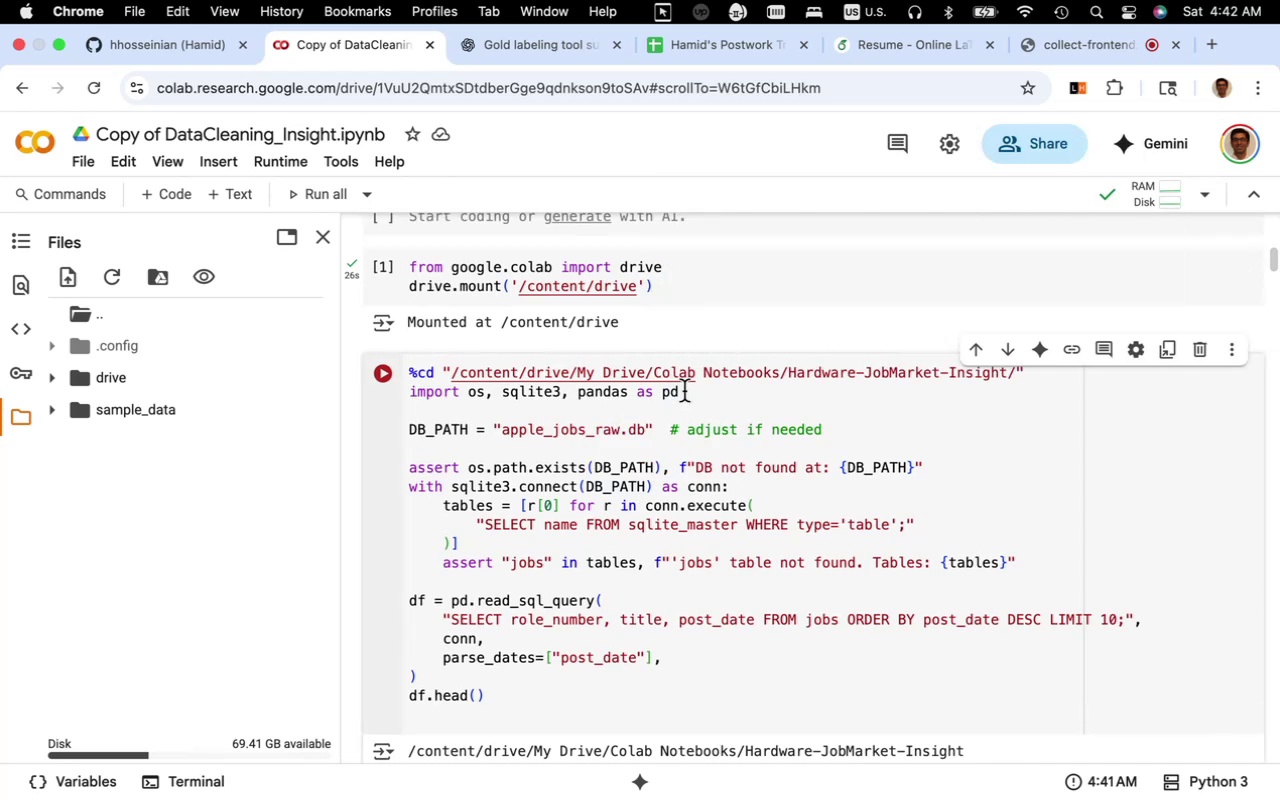 
left_click_drag(start_coordinate=[685, 390], to_coordinate=[411, 374])
 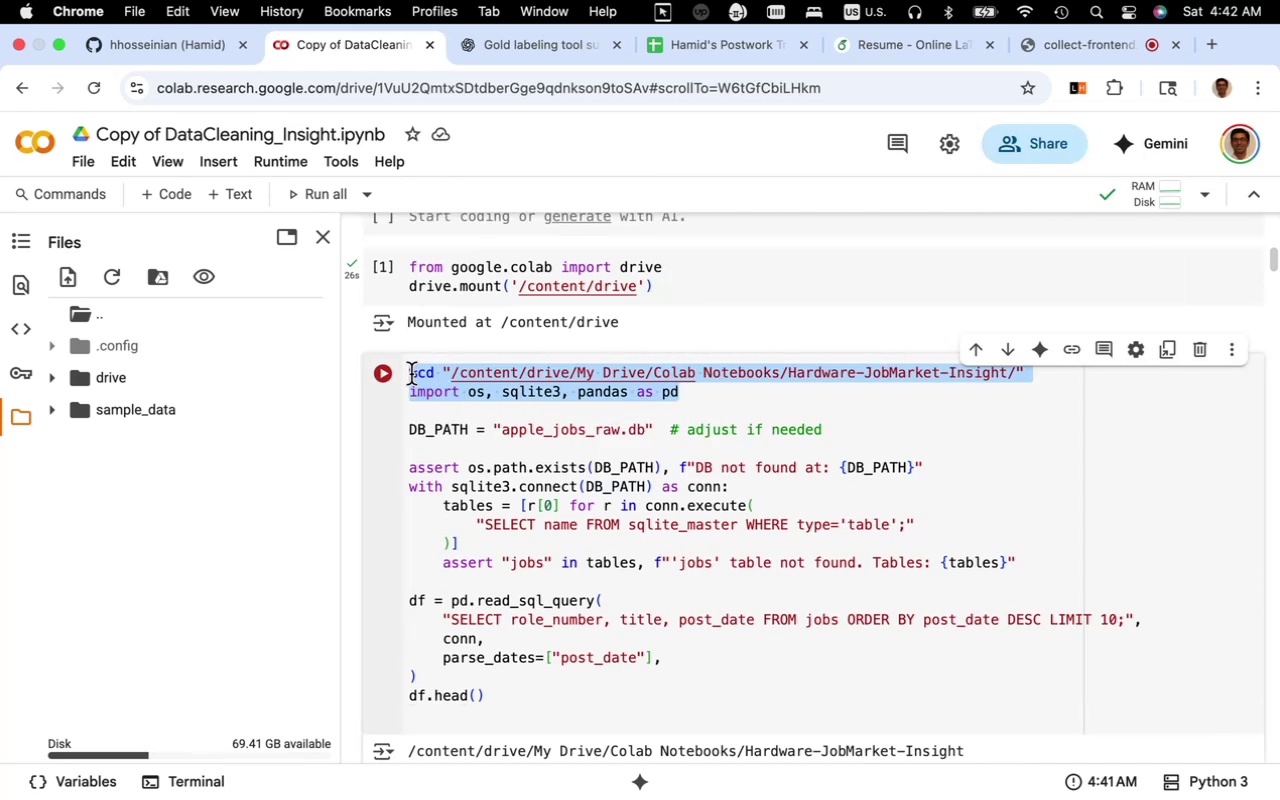 
key(Meta+CommandLeft)
 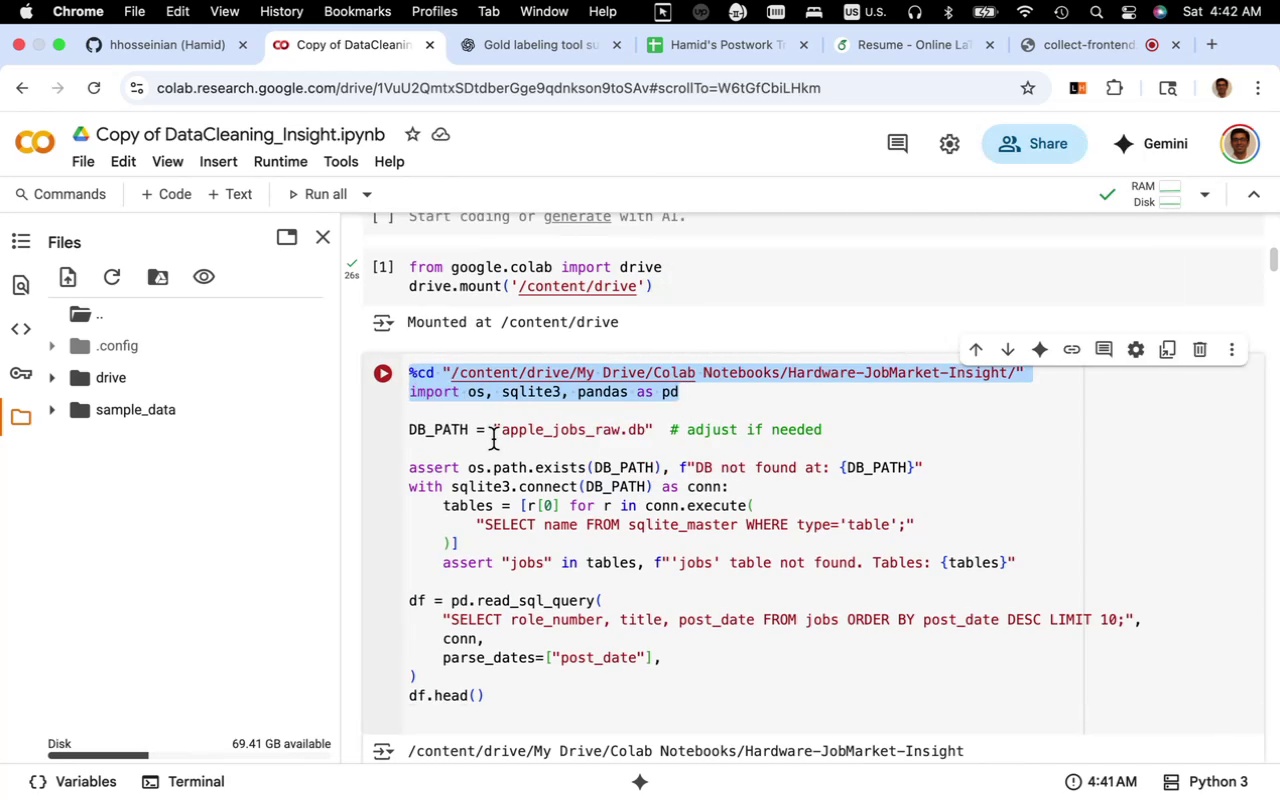 
key(Meta+C)
 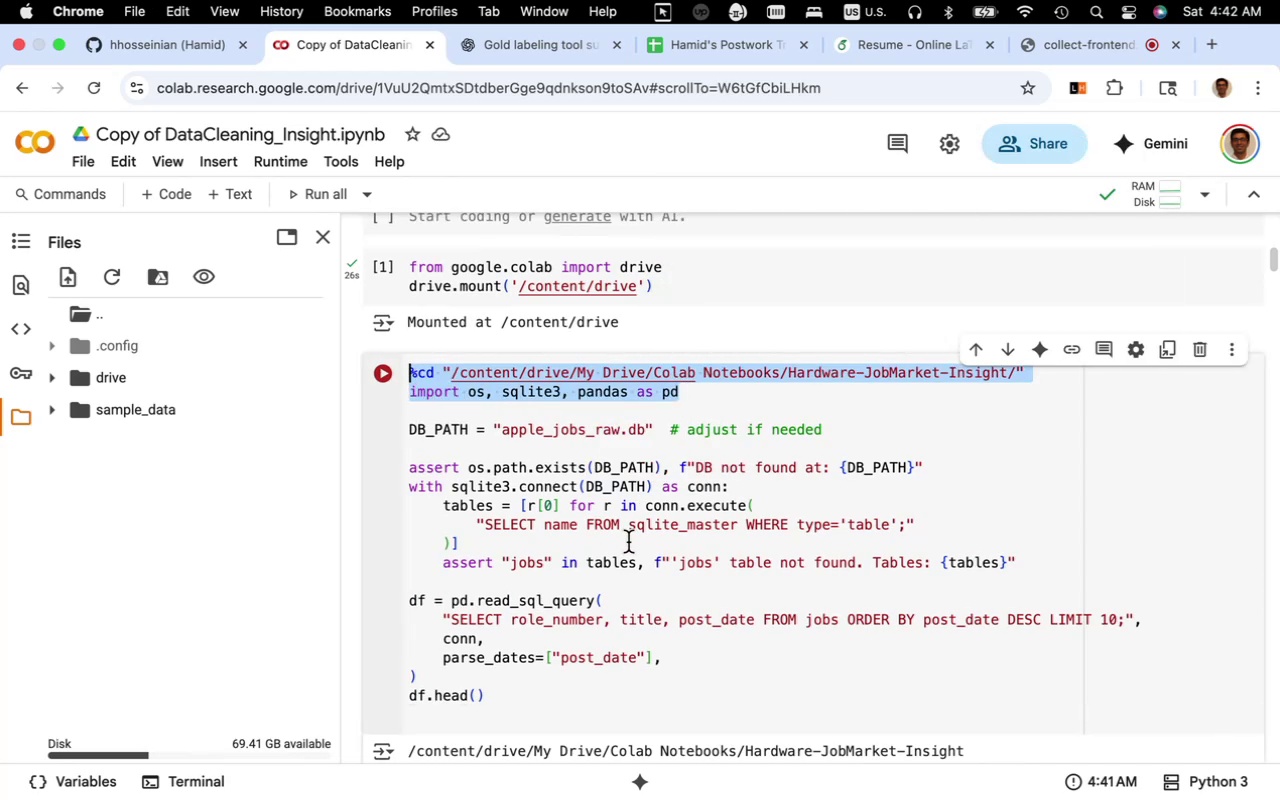 
scroll: coordinate [633, 548], scroll_direction: down, amount: 120.0
 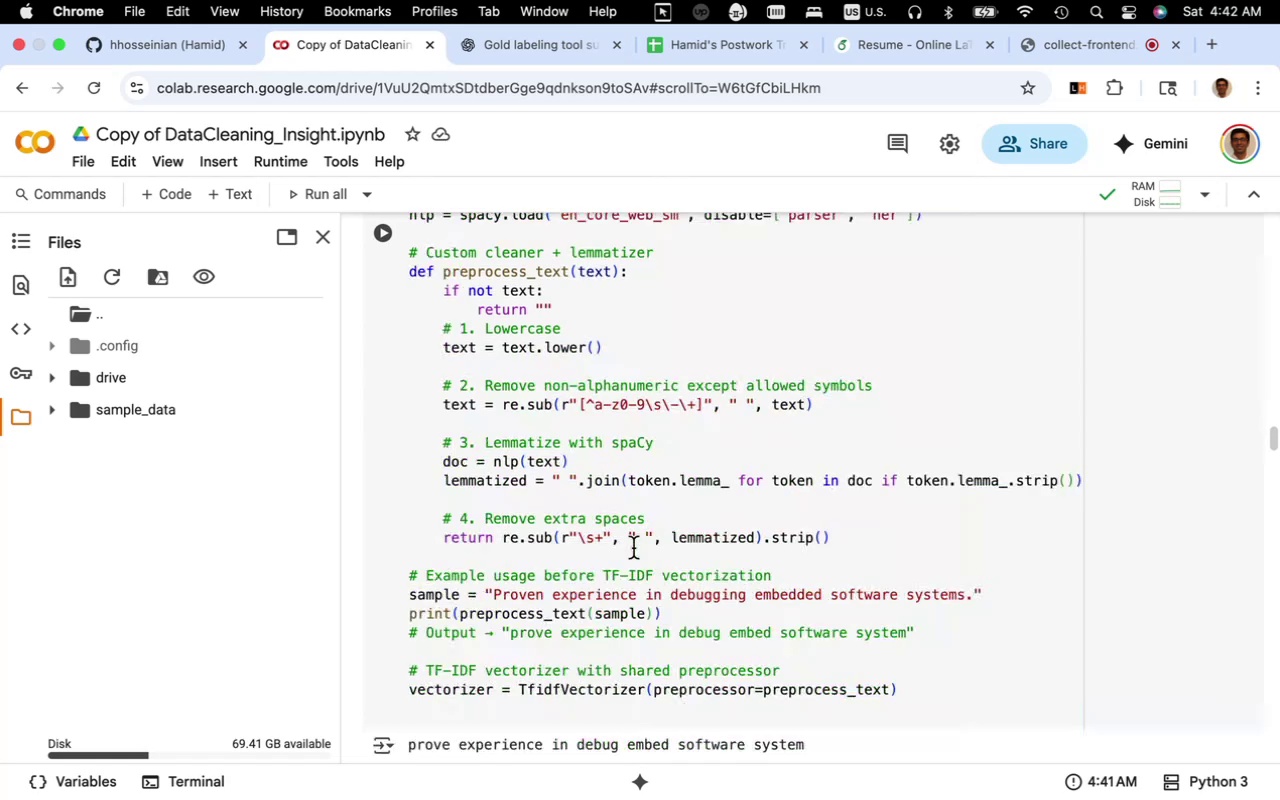 
scroll: coordinate [633, 548], scroll_direction: up, amount: 36.0
 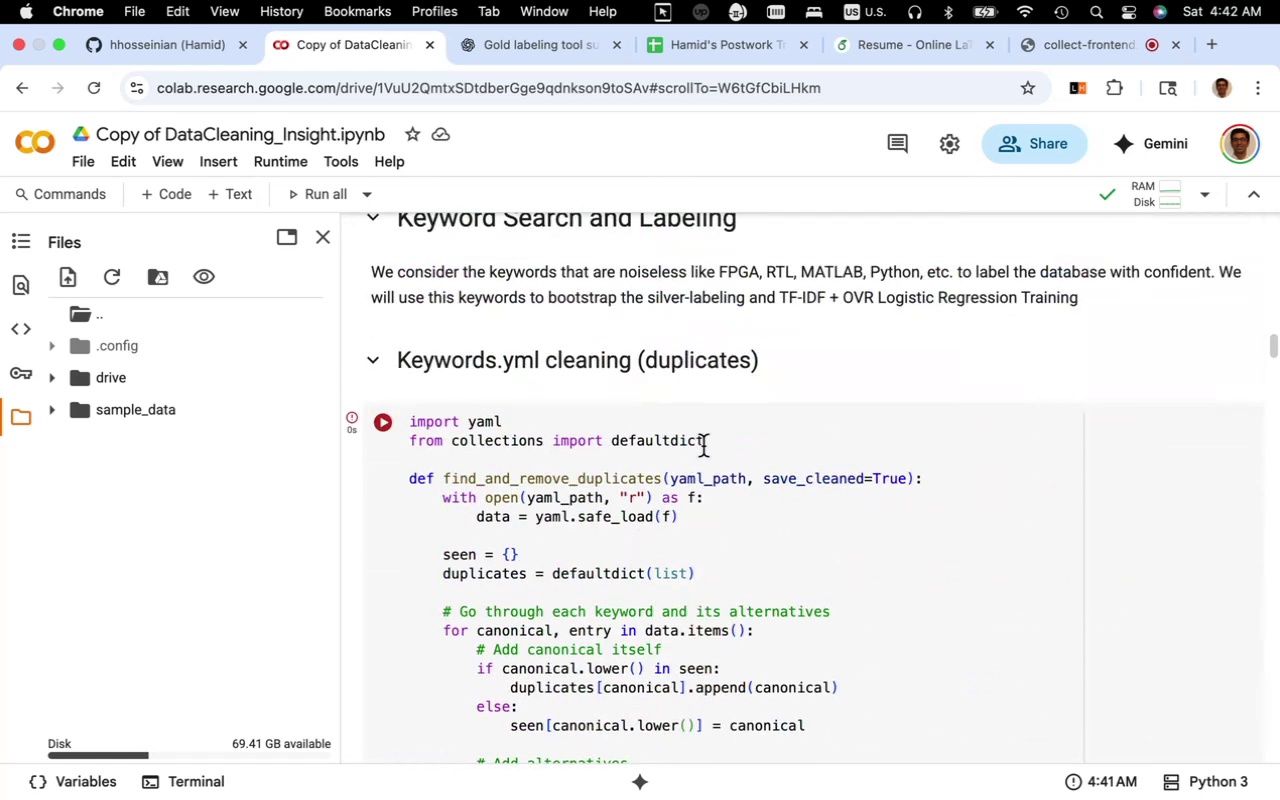 
left_click([706, 442])
 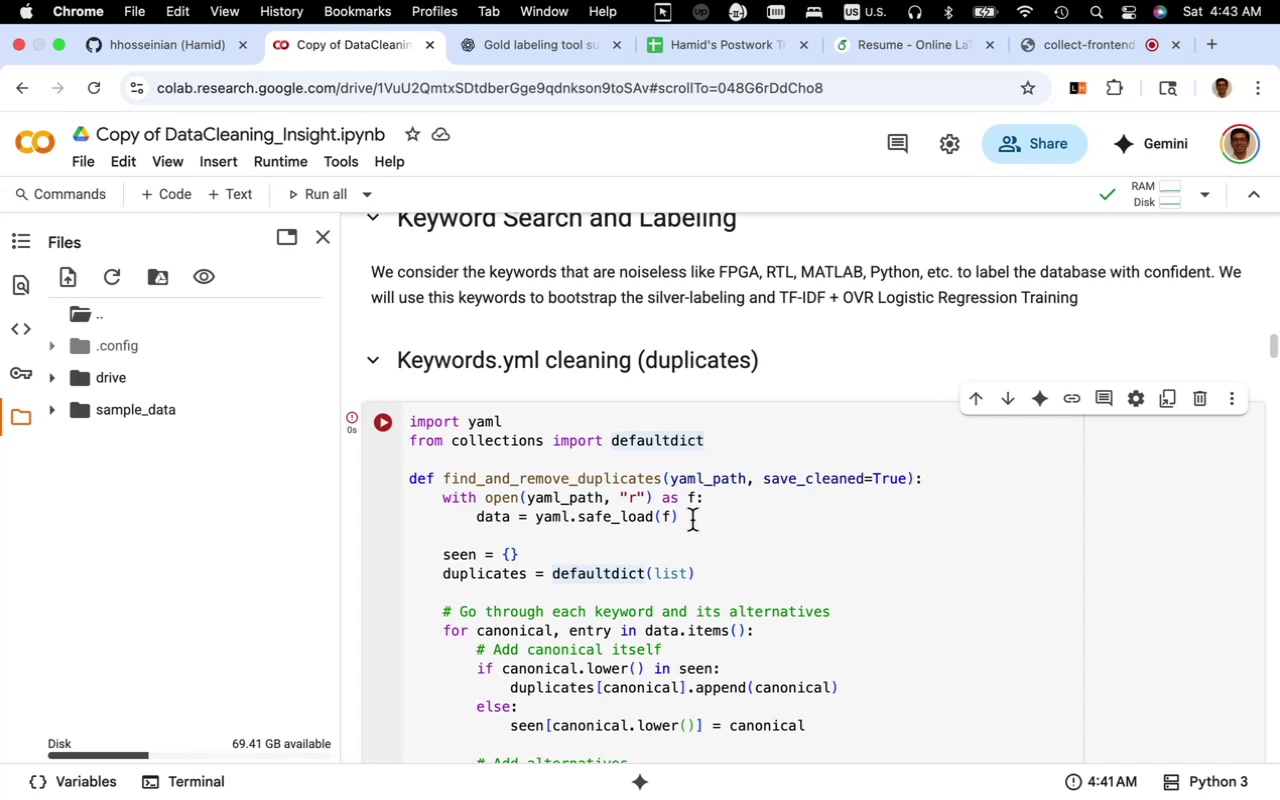 
wait(43.93)
 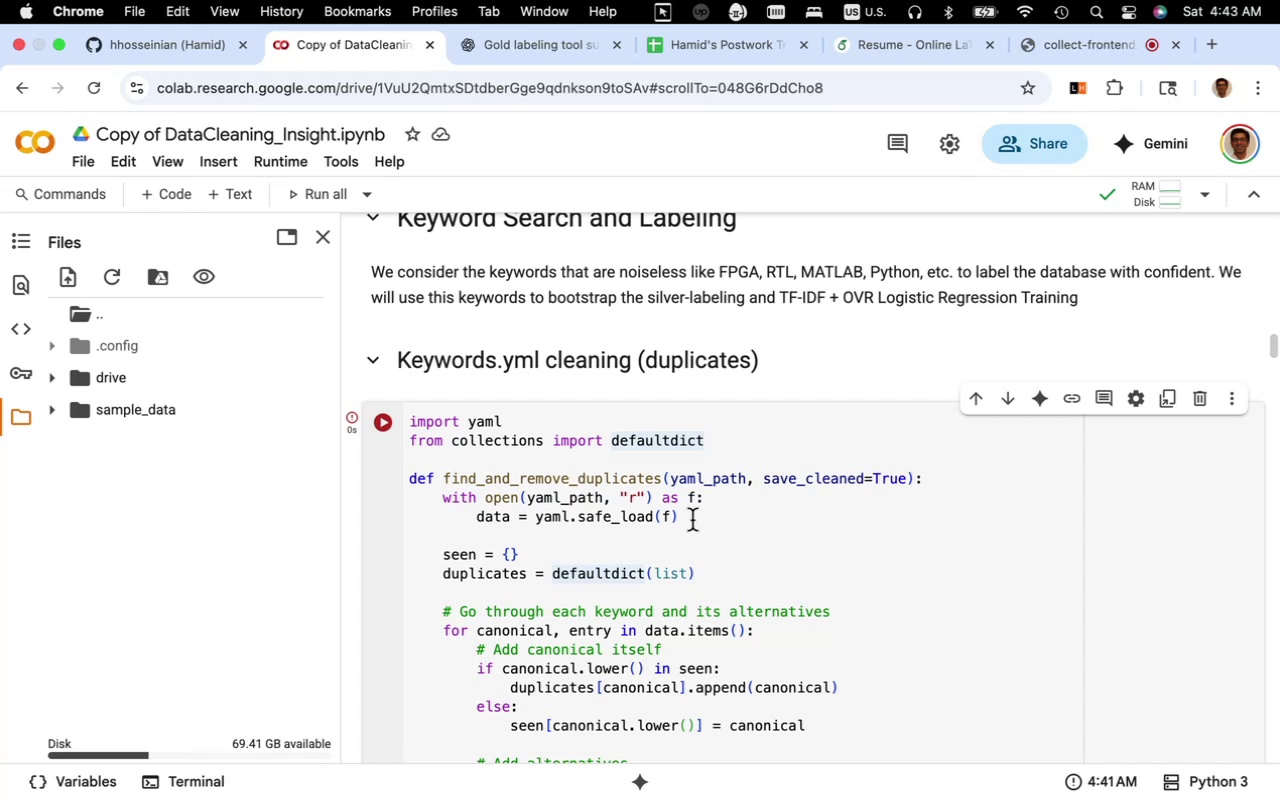 
key(Enter)
 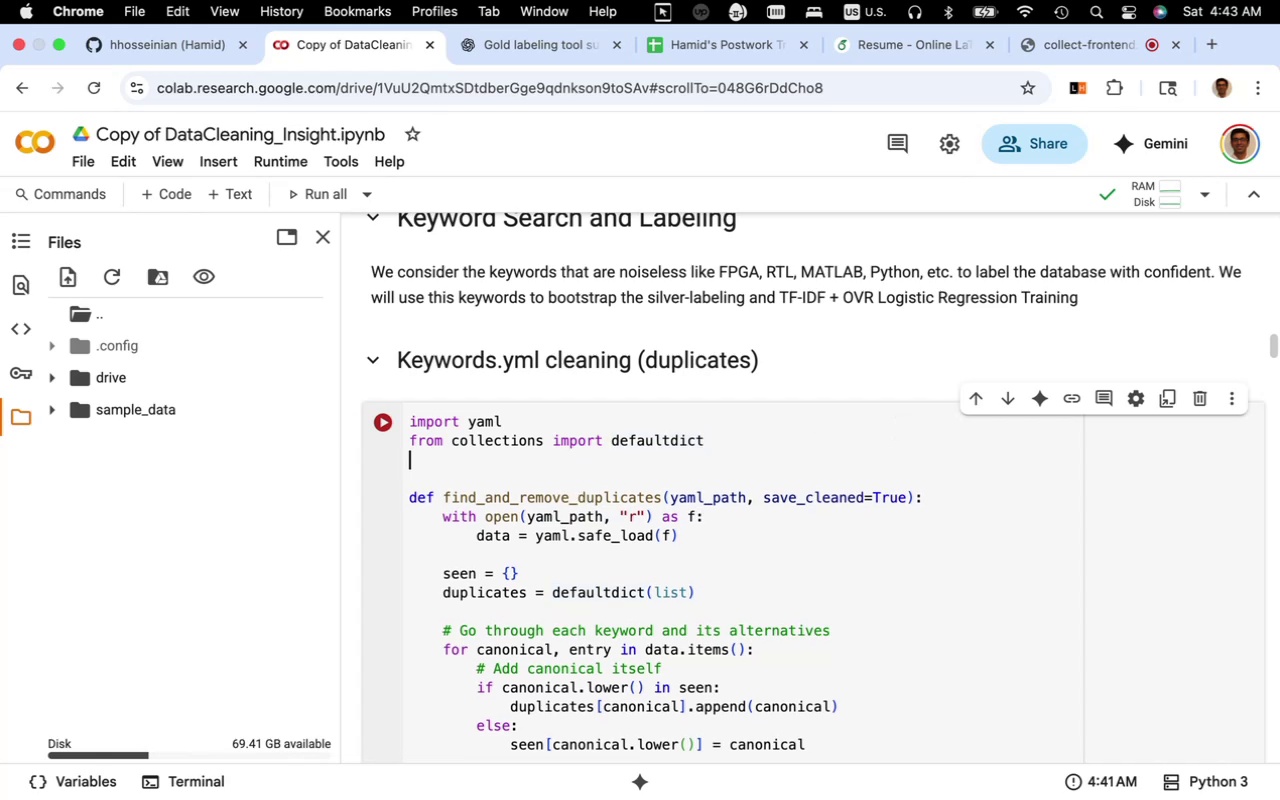 
key(Meta+CommandLeft)
 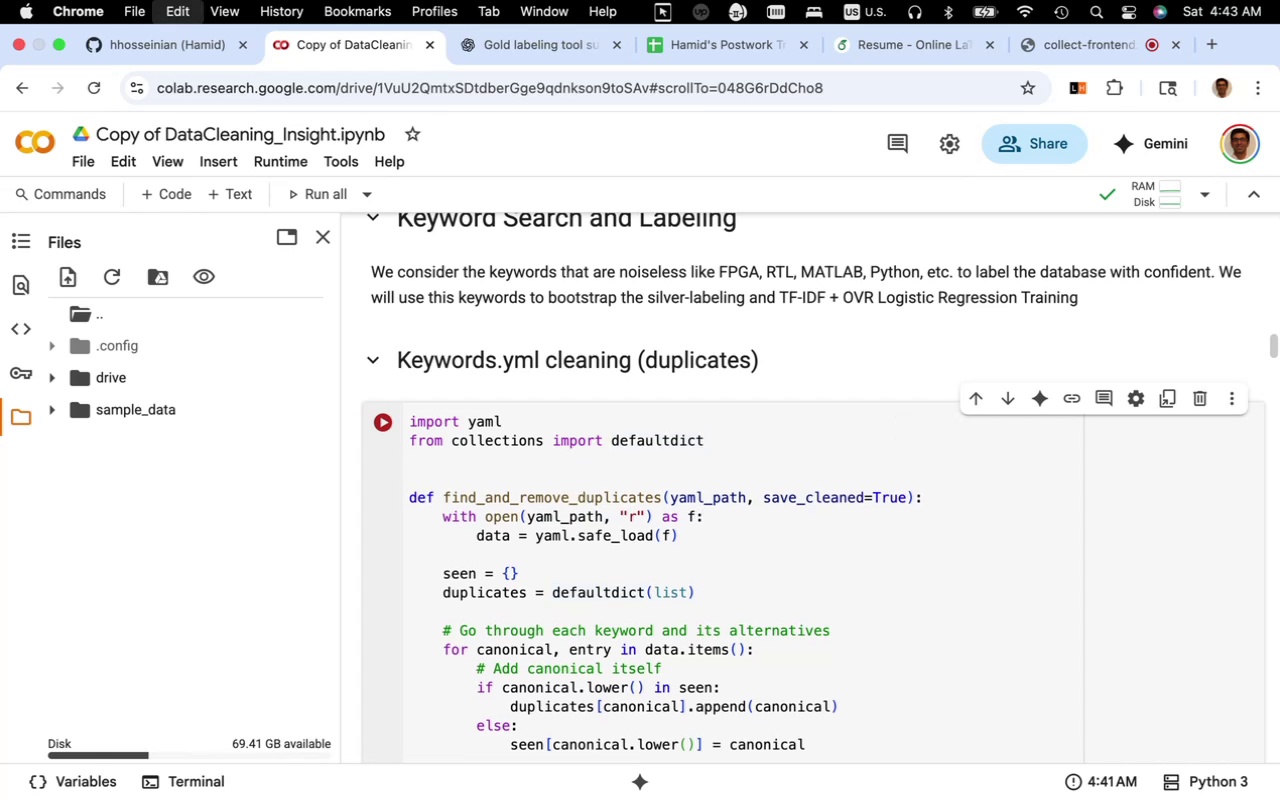 
key(Meta+V)
 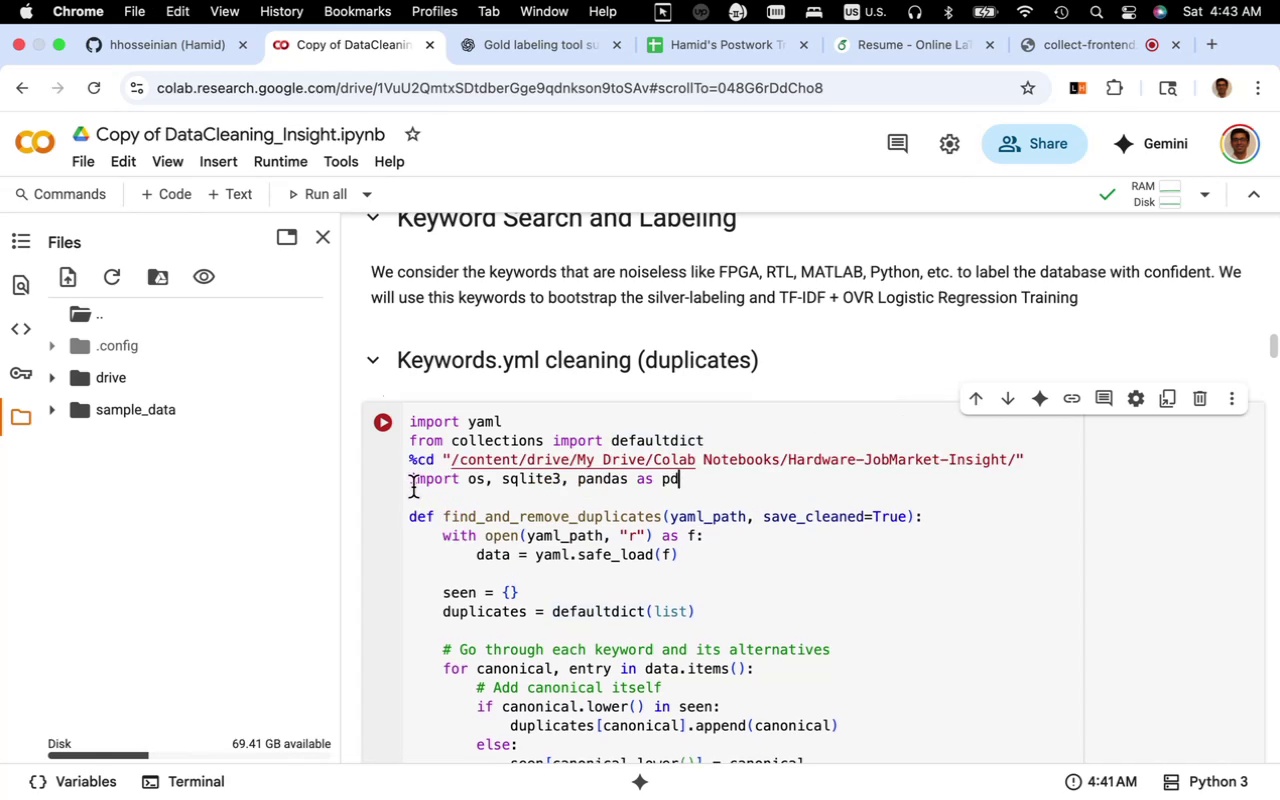 
left_click([409, 485])
 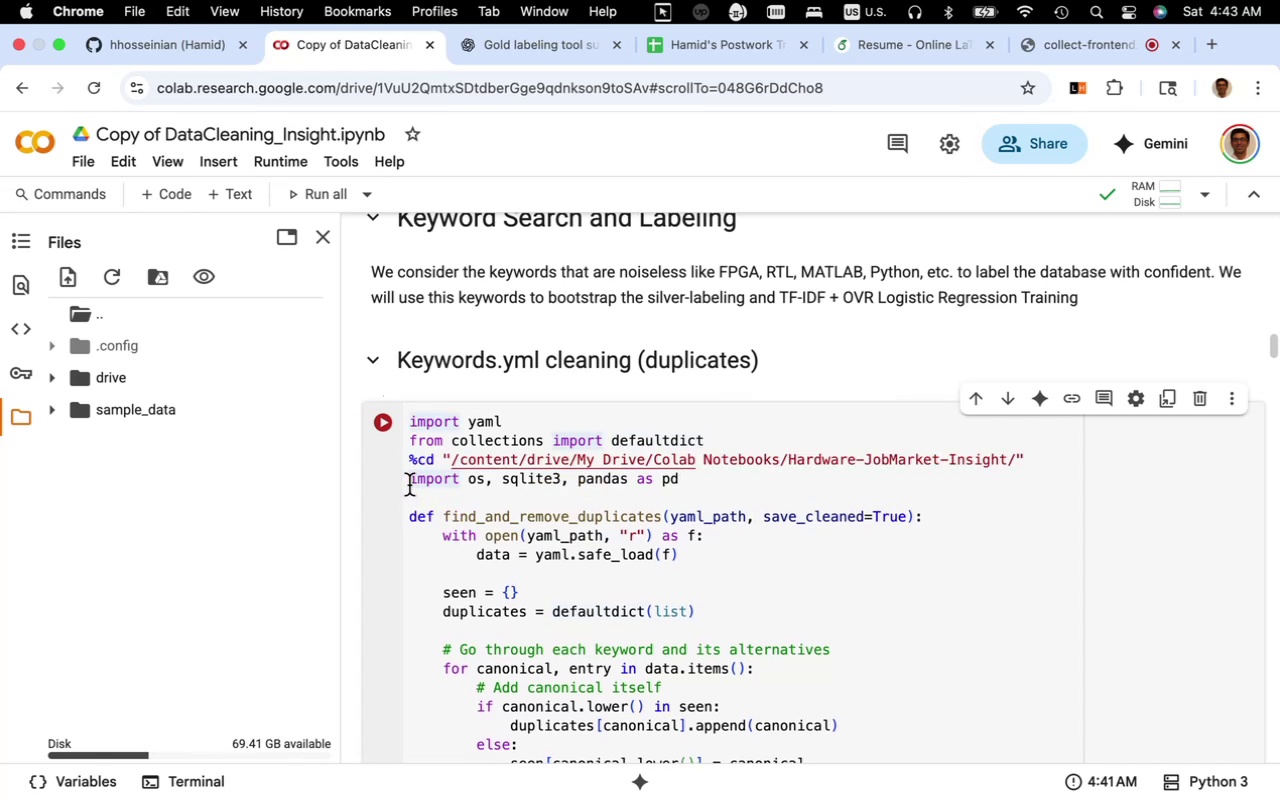 
key(Shift+3)
 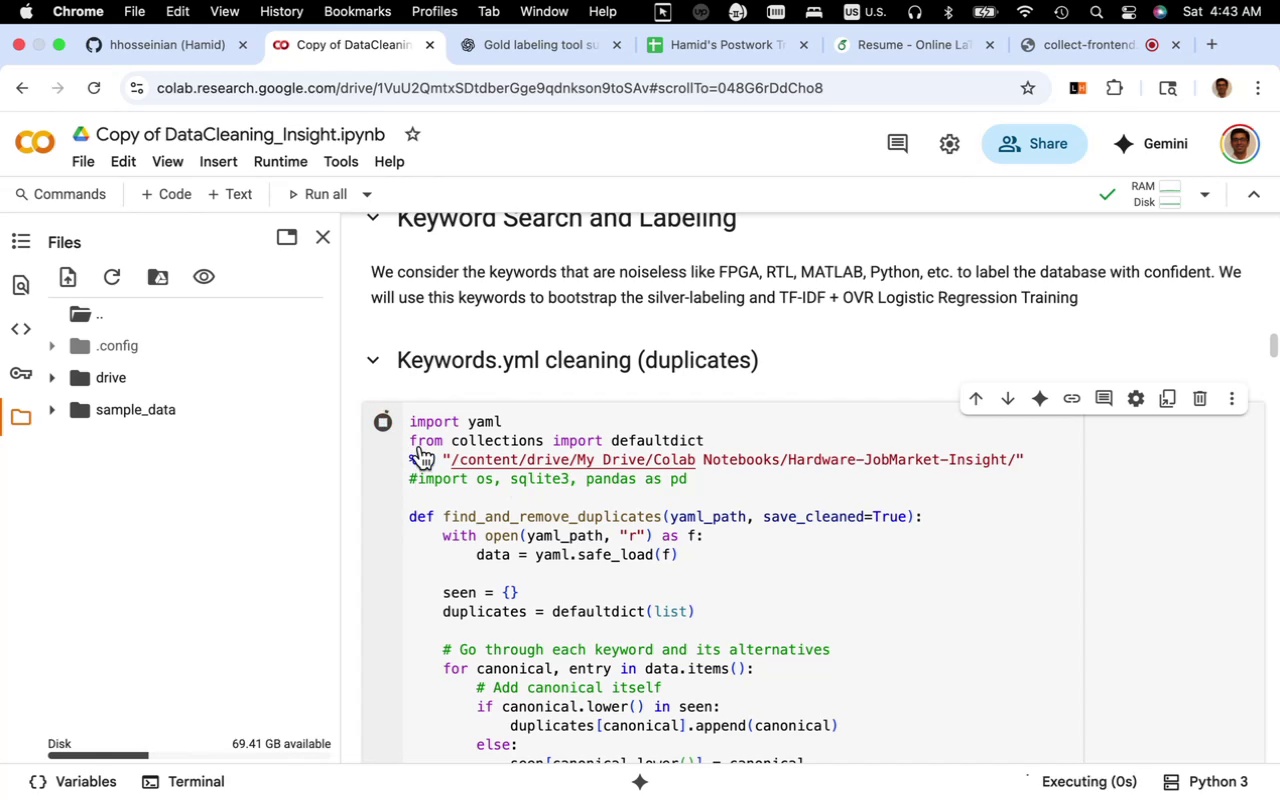 
scroll: coordinate [655, 542], scroll_direction: down, amount: 9.0
 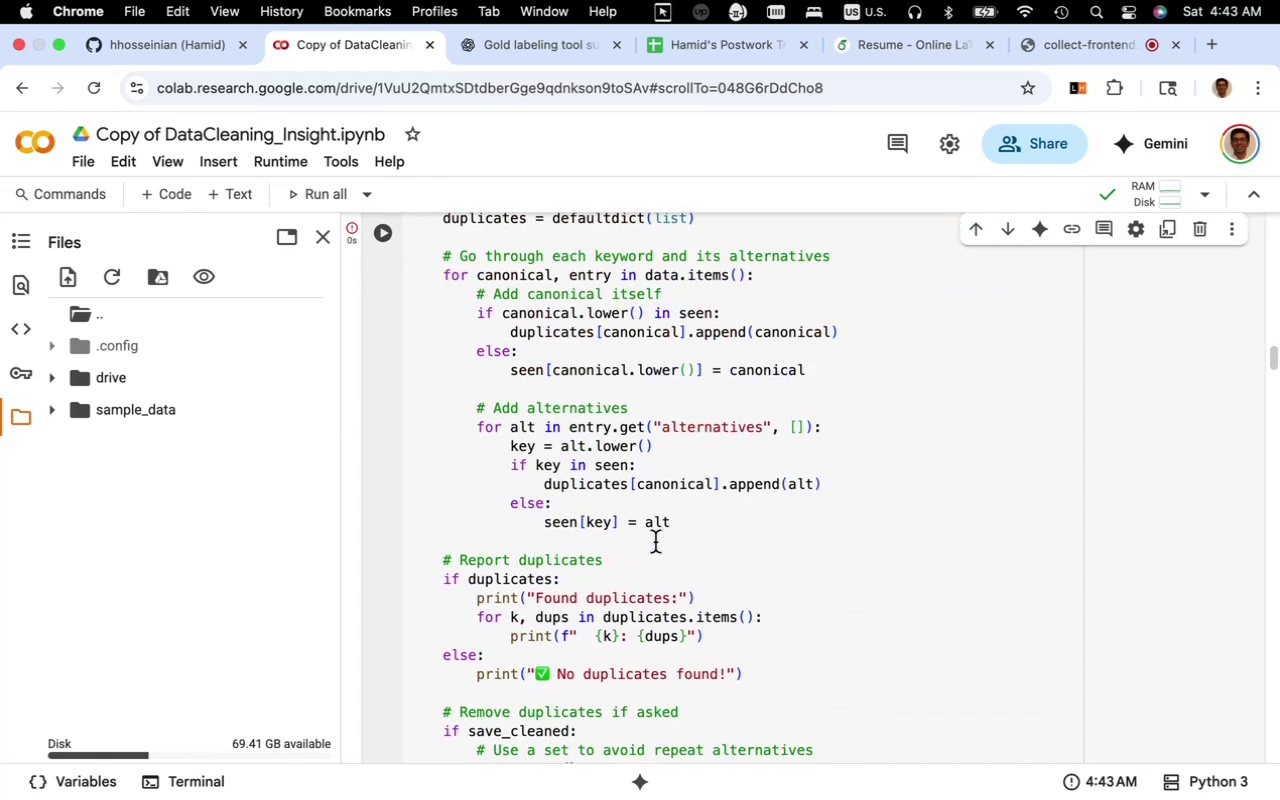 
scroll: coordinate [655, 542], scroll_direction: up, amount: 9.0
 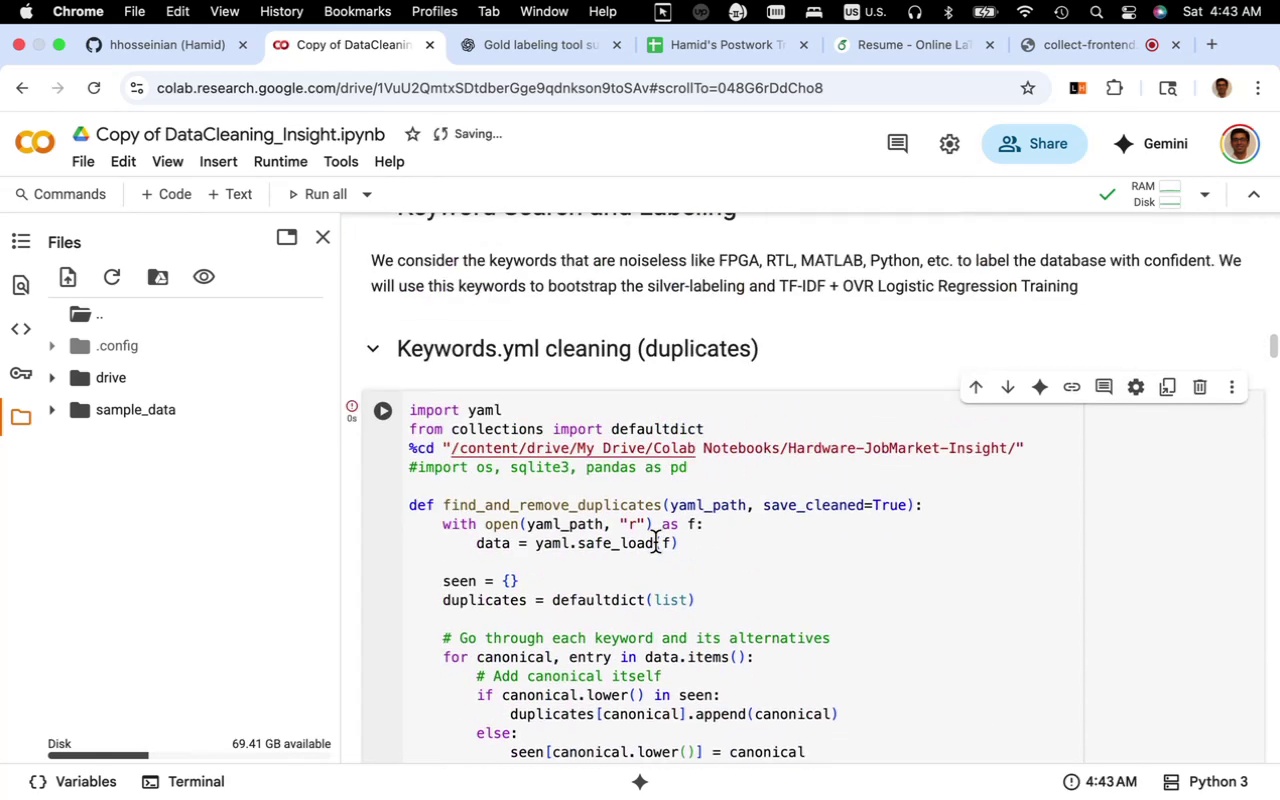 
scroll: coordinate [655, 542], scroll_direction: down, amount: 26.0
 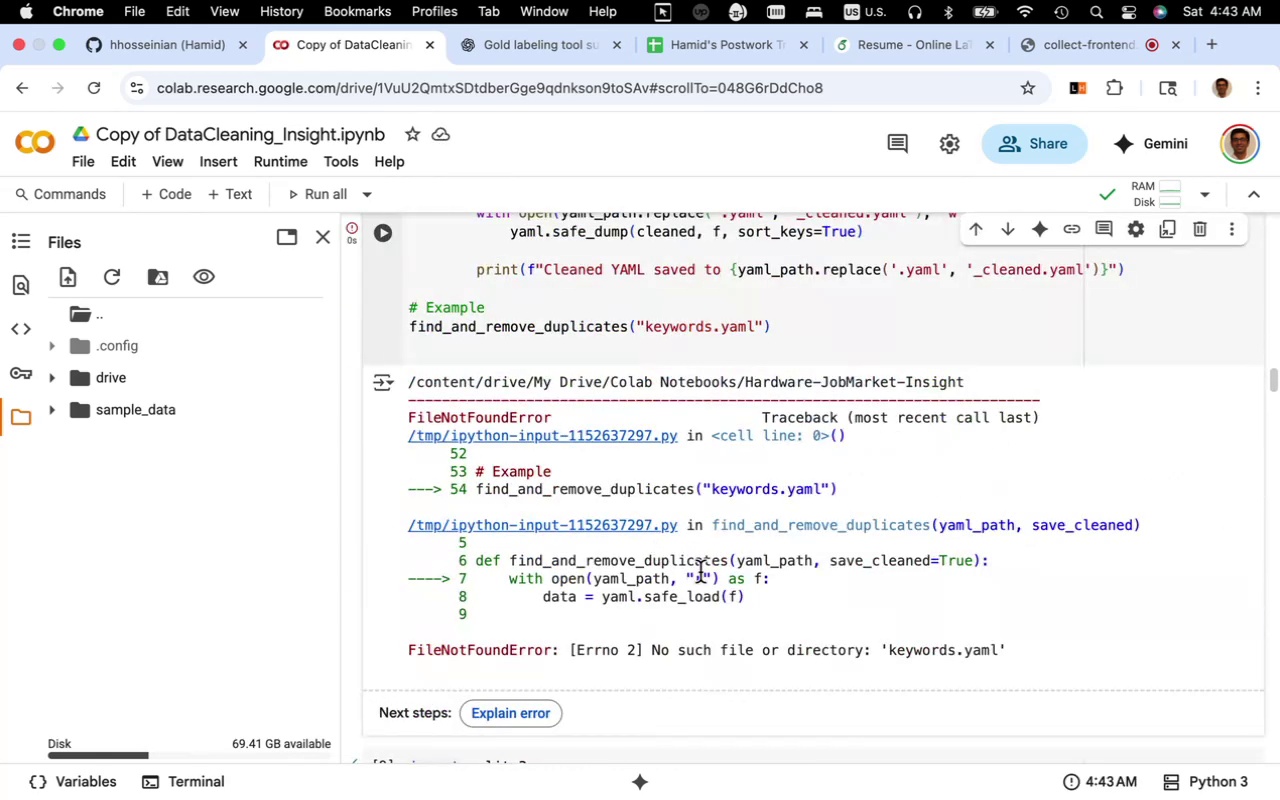 
scroll: coordinate [700, 572], scroll_direction: up, amount: 23.0
 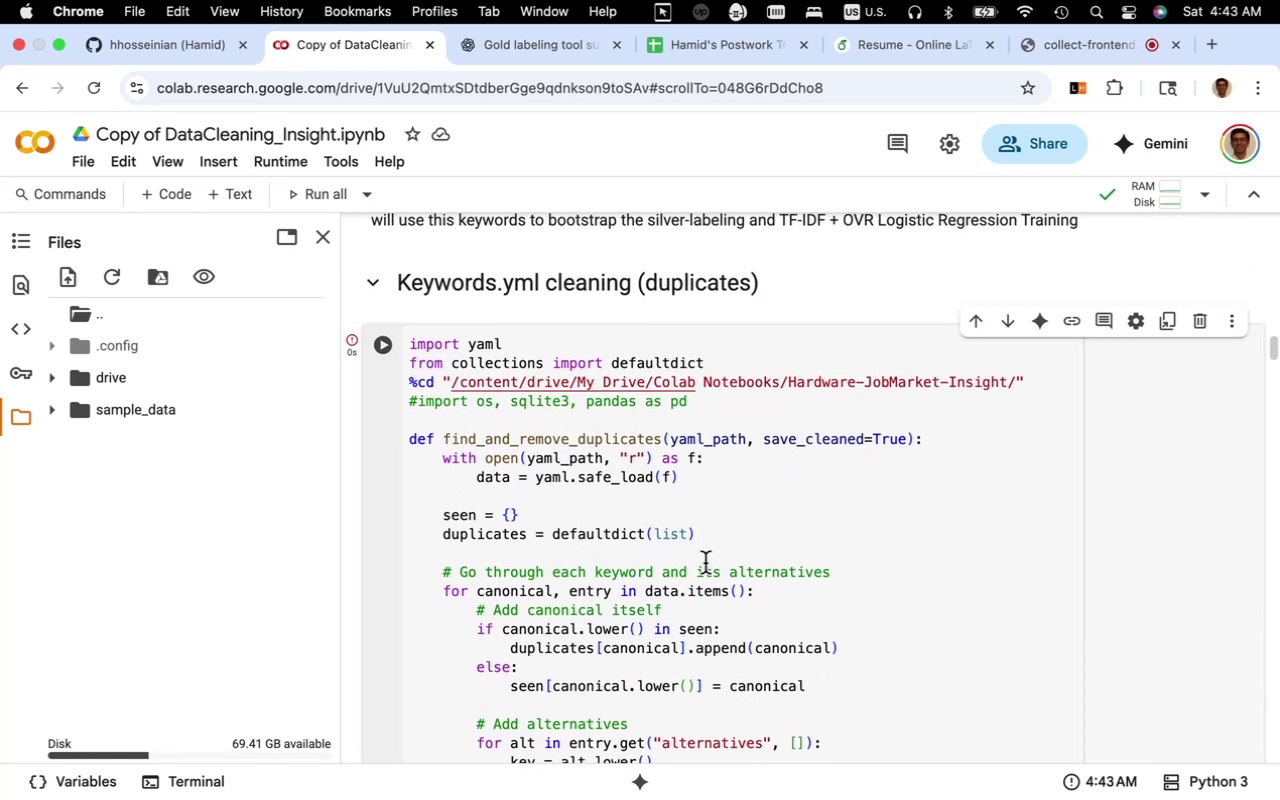 
scroll: coordinate [712, 563], scroll_direction: down, amount: 19.0
 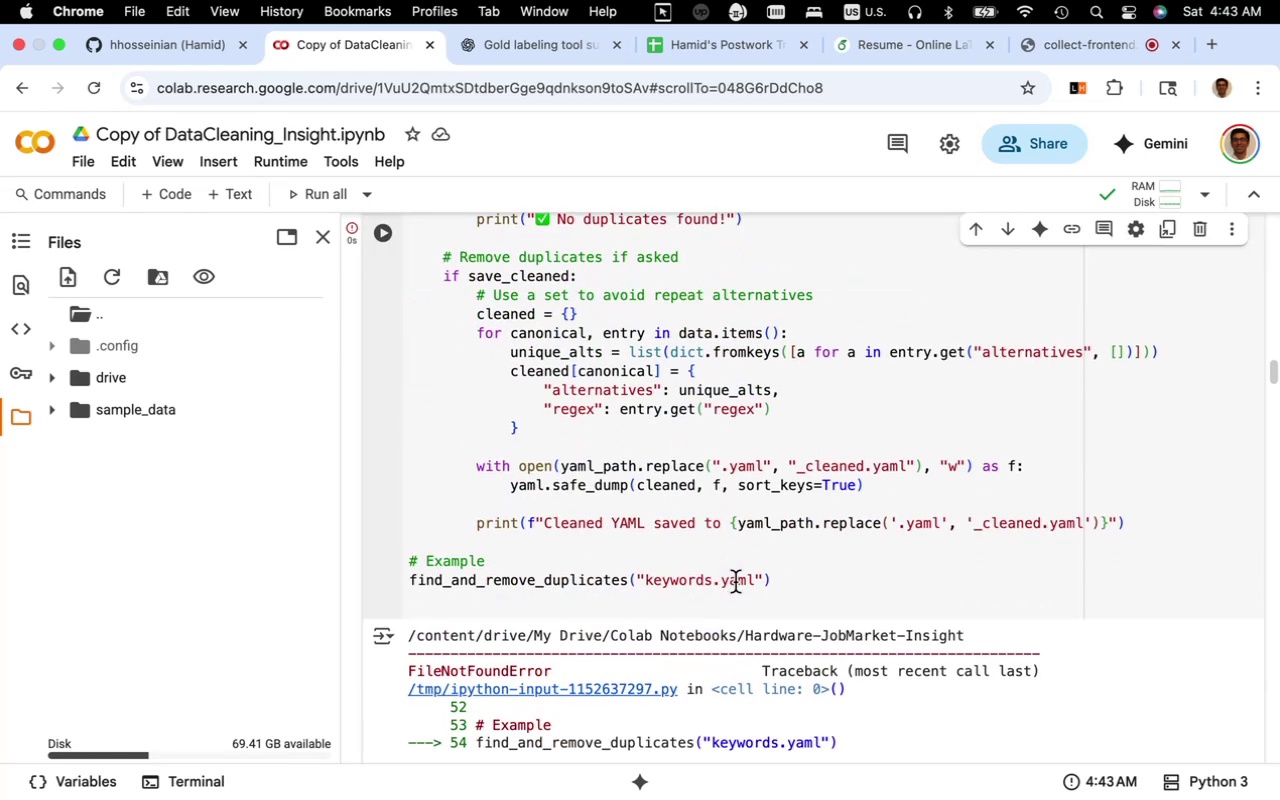 
left_click([735, 582])
 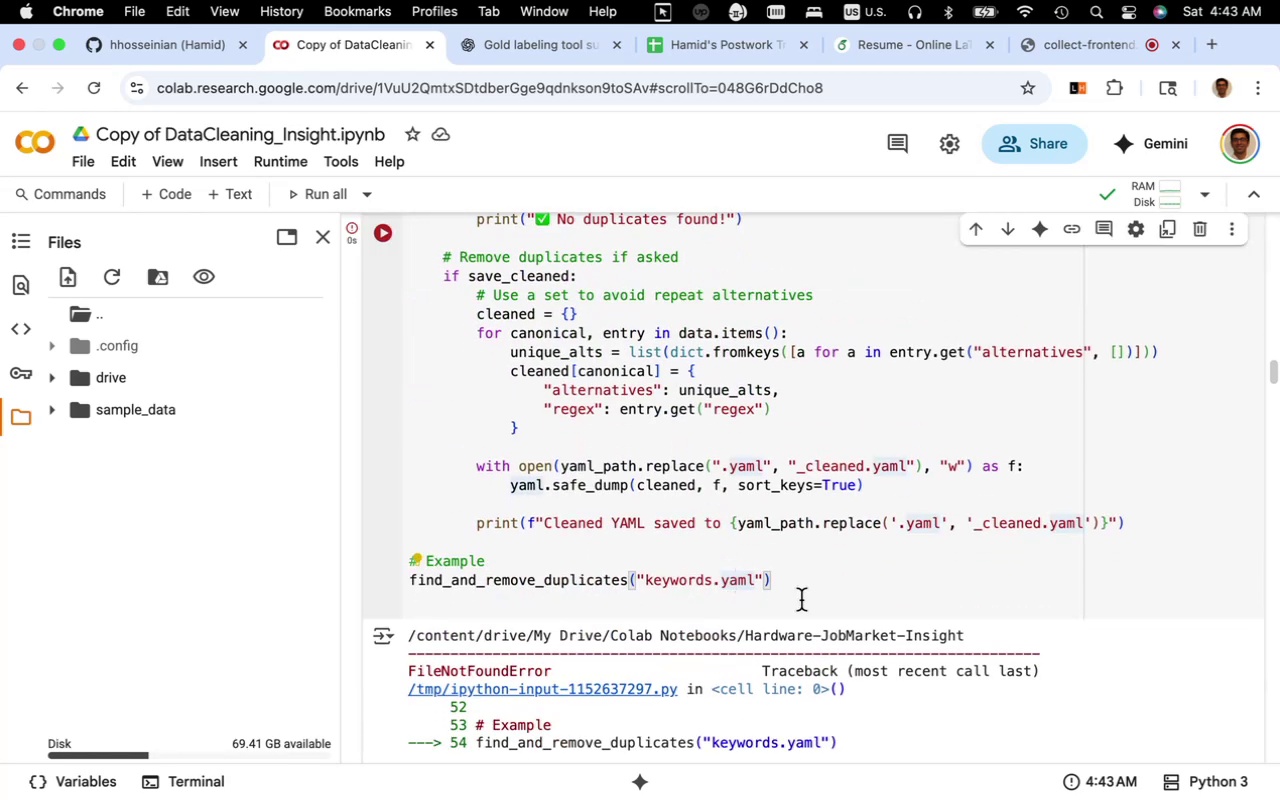 
key(Backspace)
 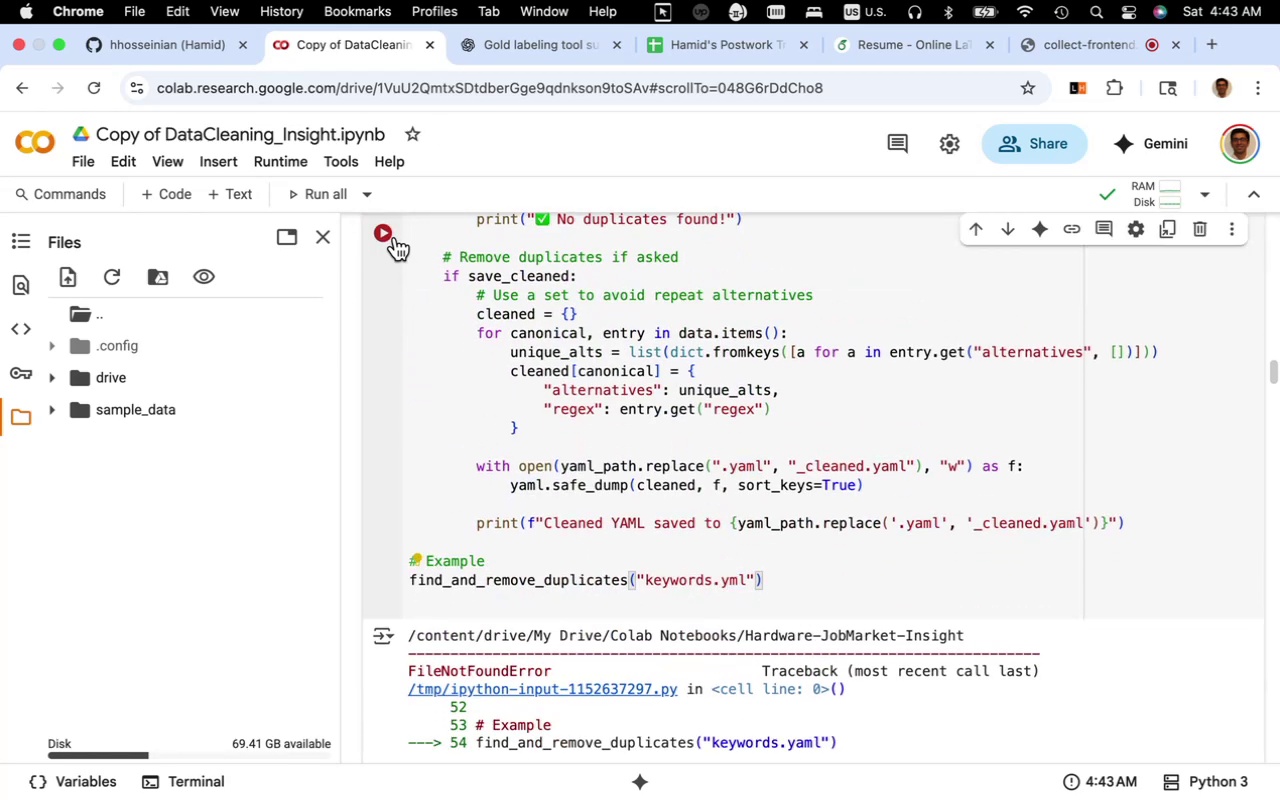 
left_click([390, 234])
 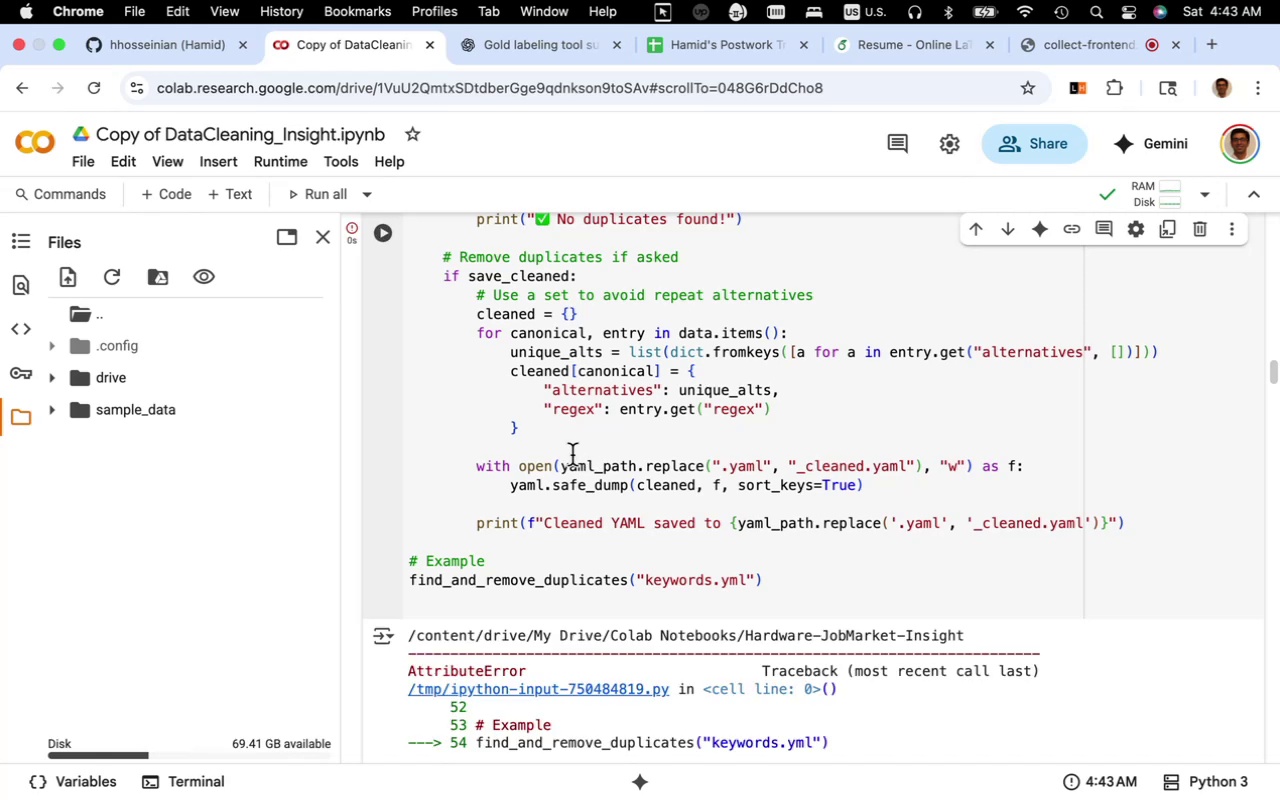 
scroll: coordinate [583, 474], scroll_direction: down, amount: 8.0
 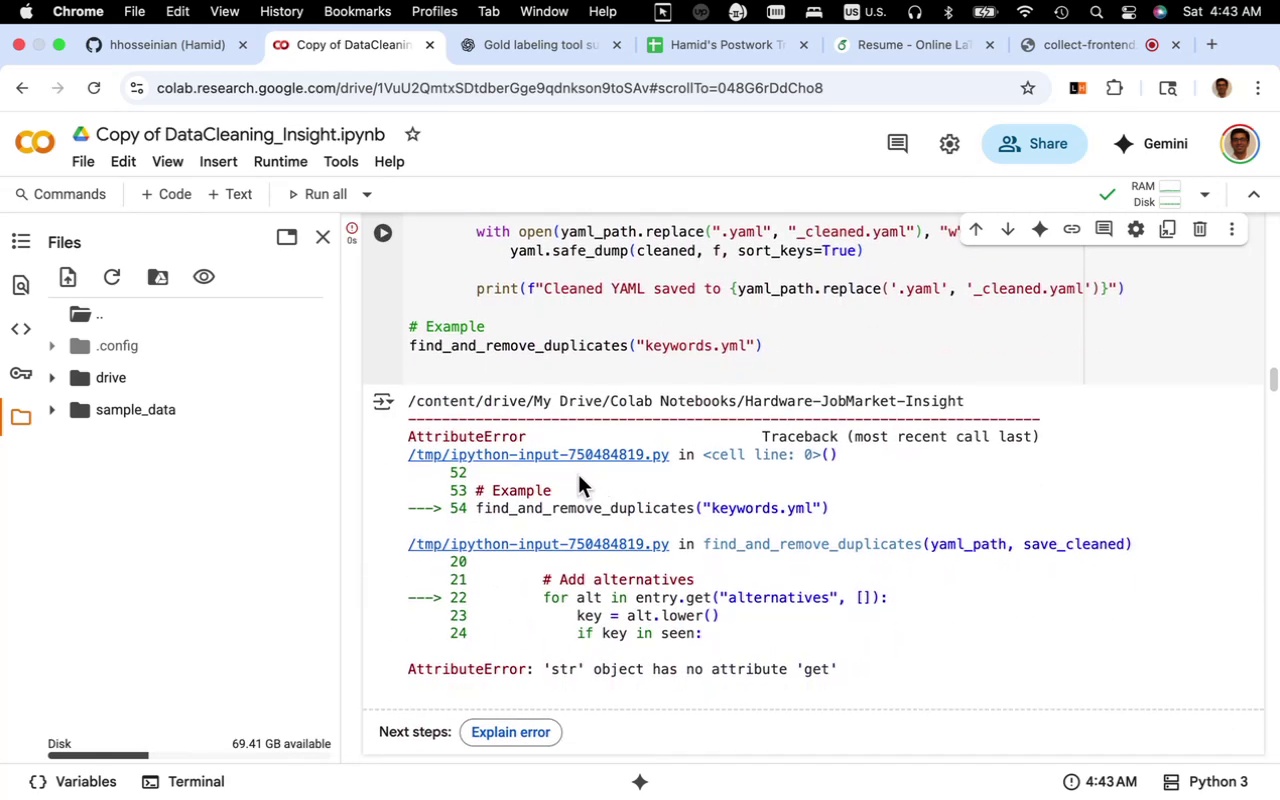 
scroll: coordinate [578, 475], scroll_direction: up, amount: 5.0
 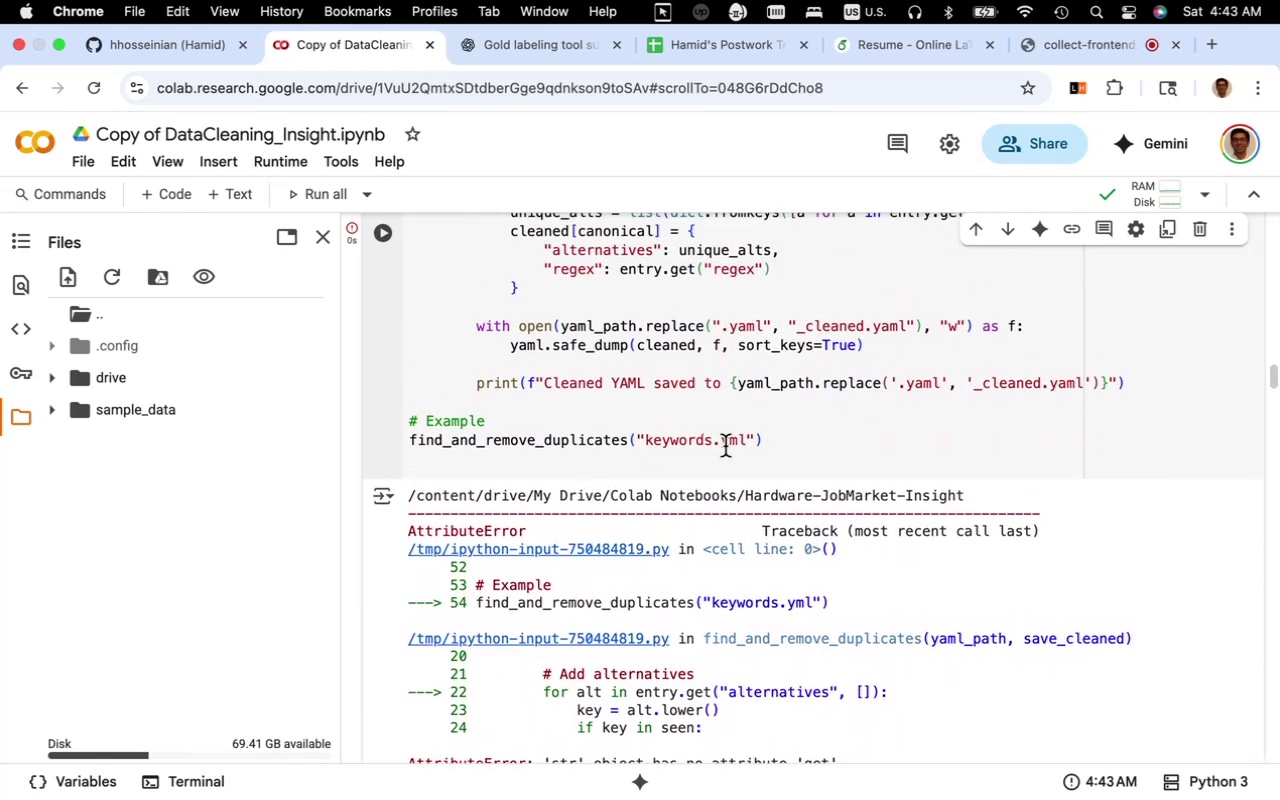 
left_click([726, 446])
 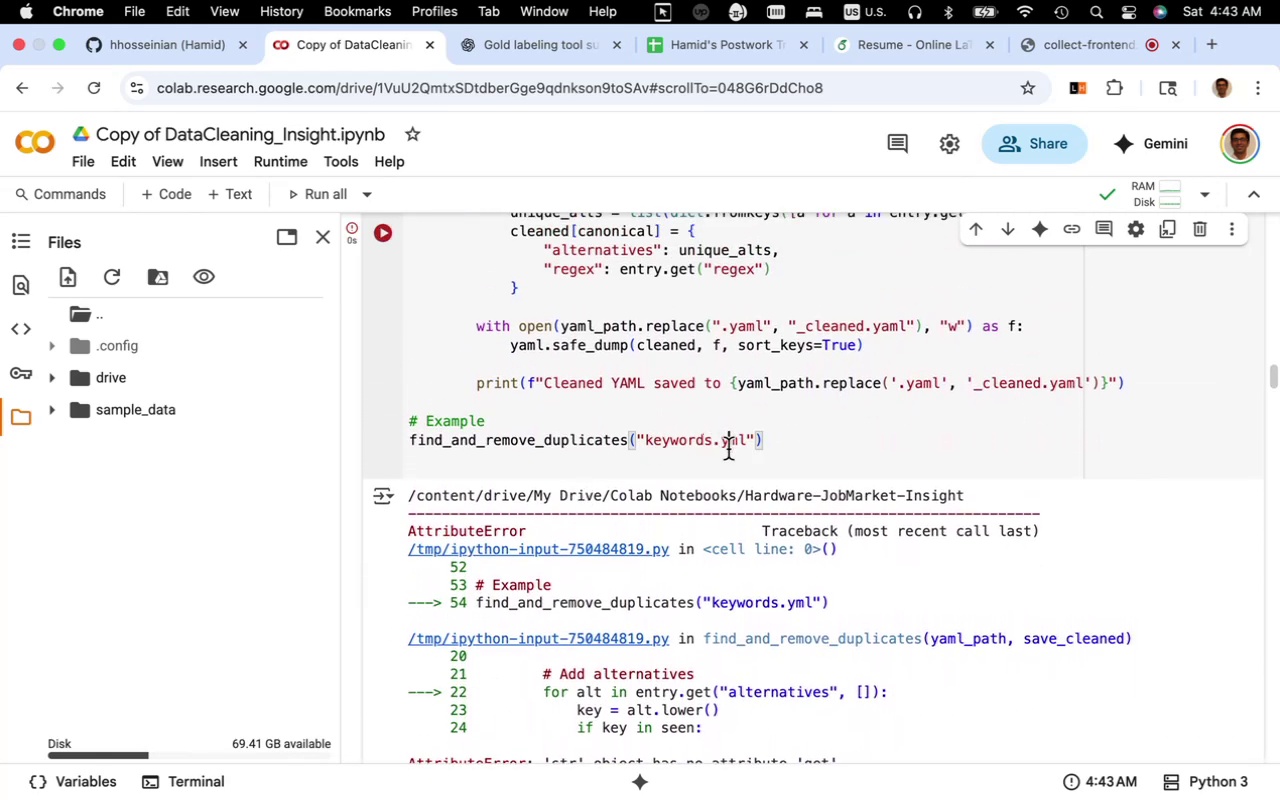 
key(A)
 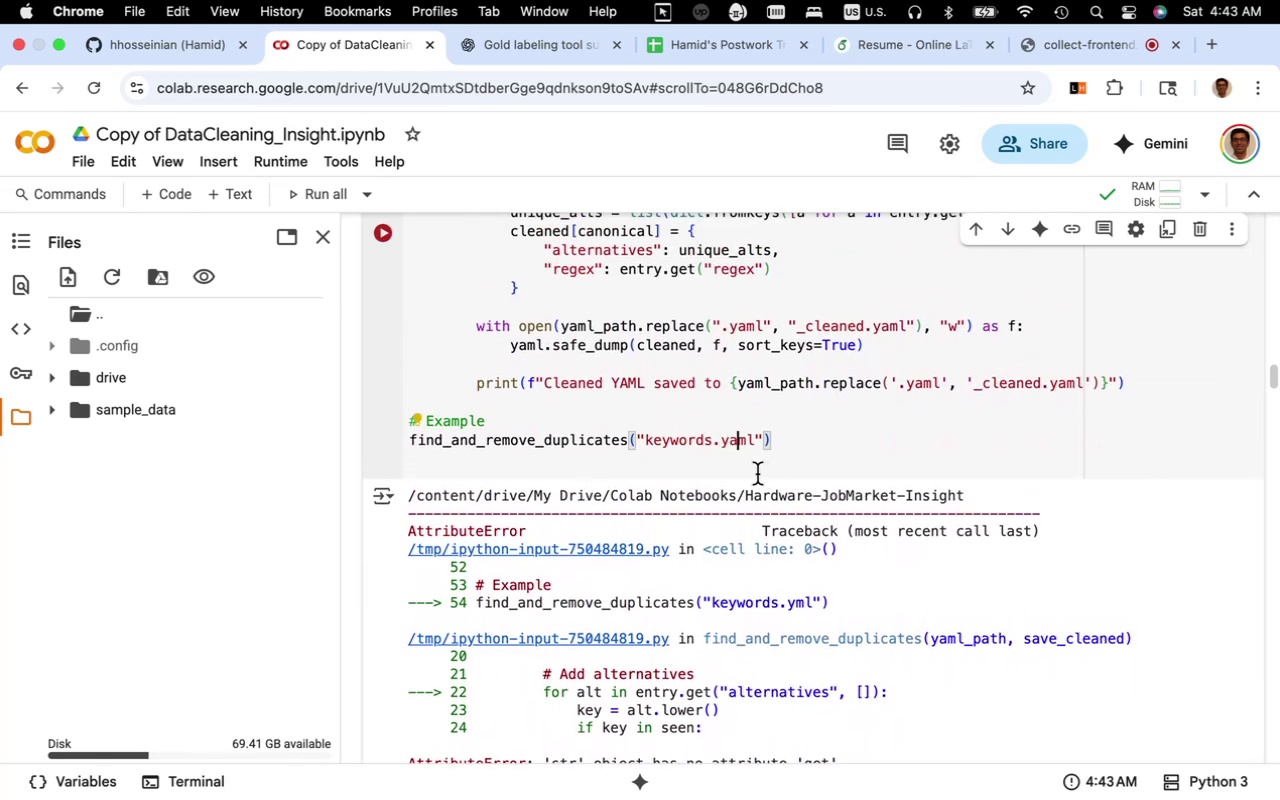 
key(Meta+S)
 